 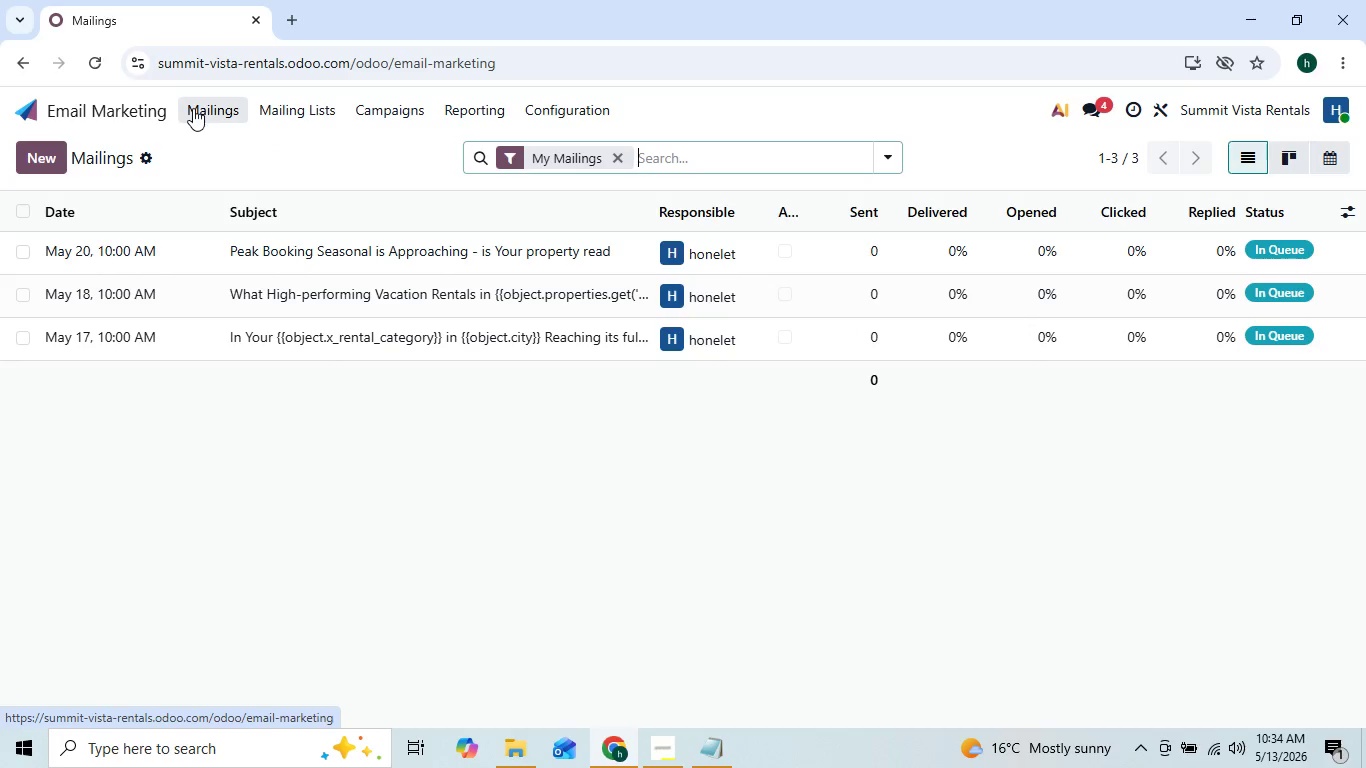 
left_click([315, 325])
 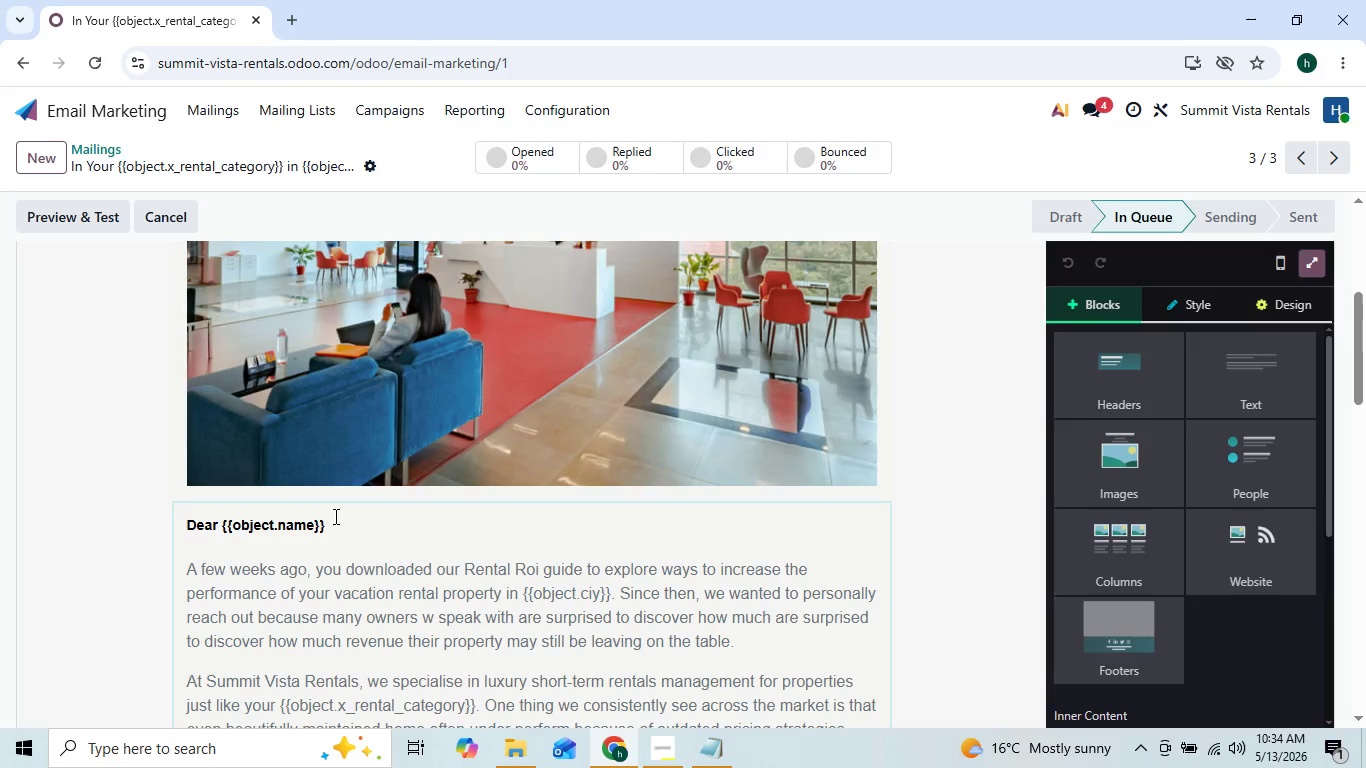 
wait(8.44)
 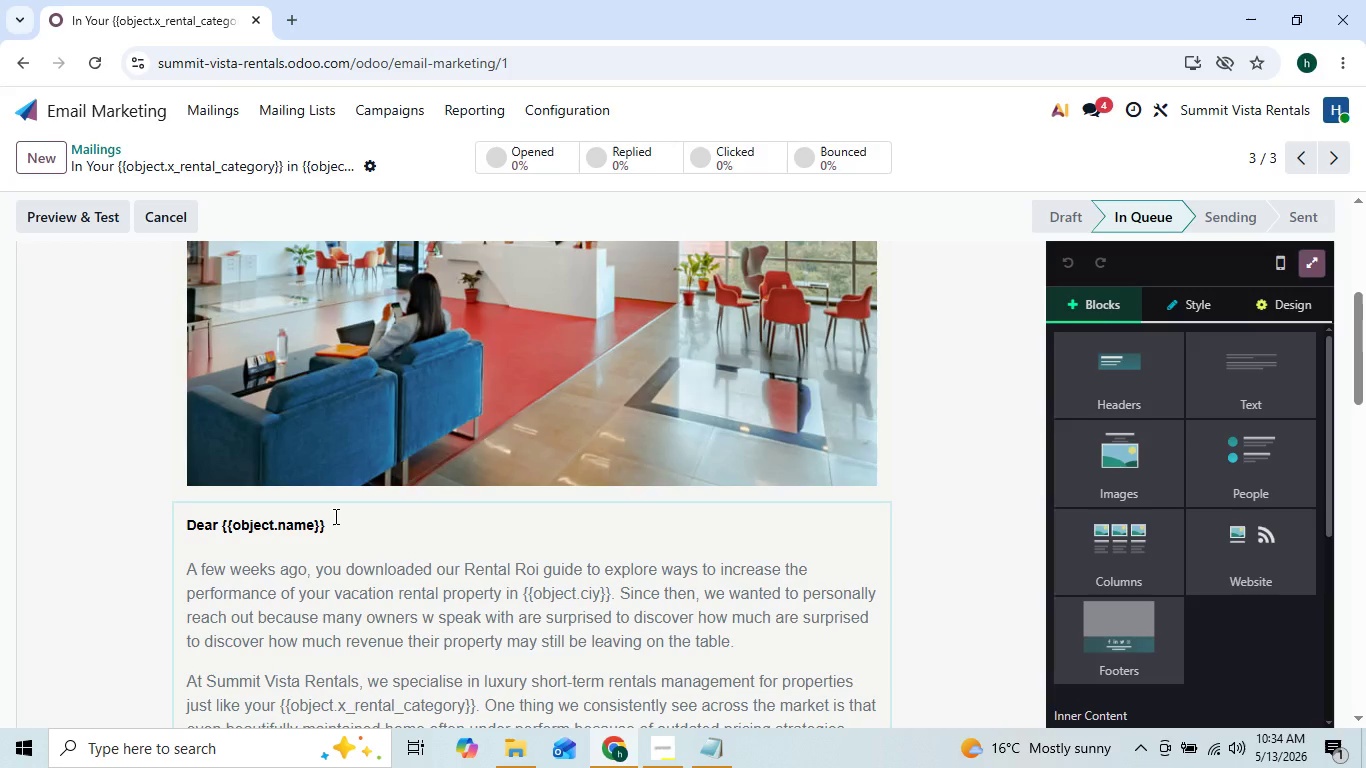 
left_click([292, 24])
 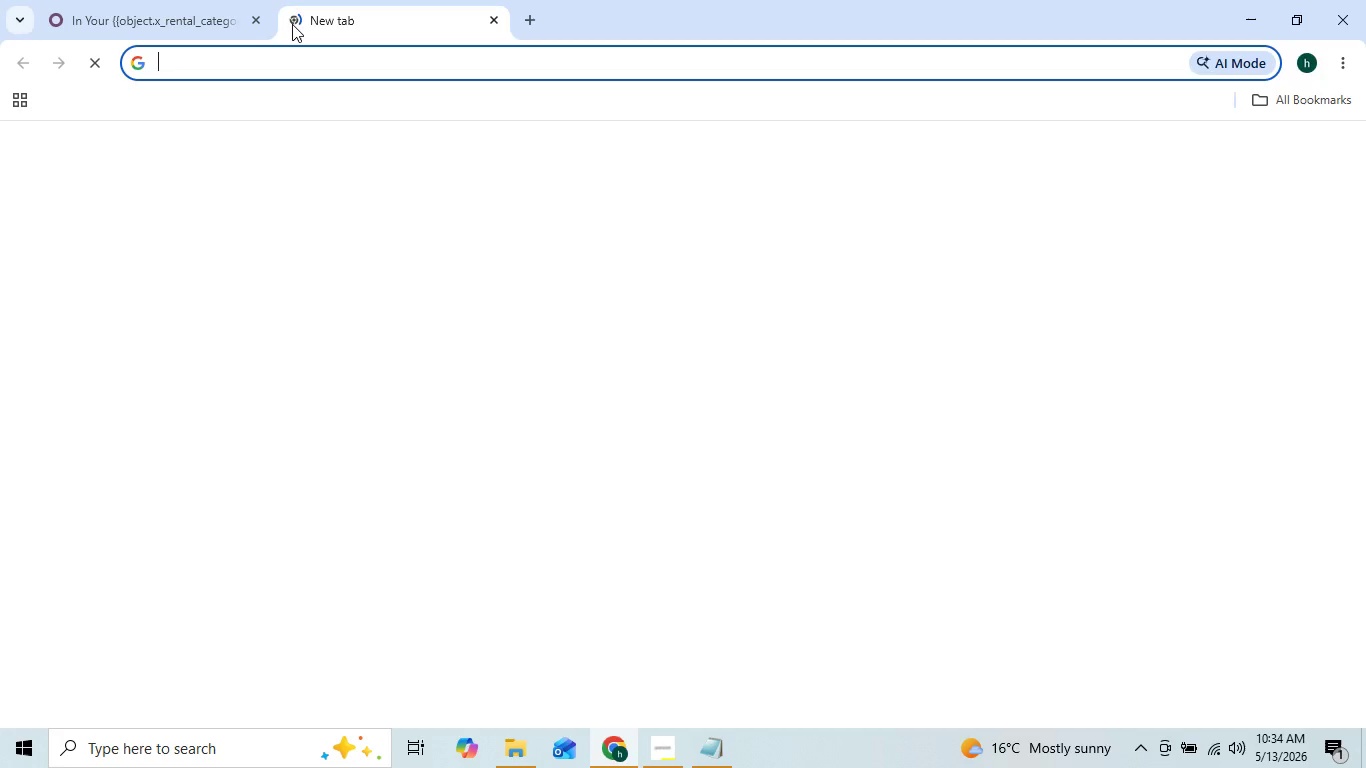 
type(un)
 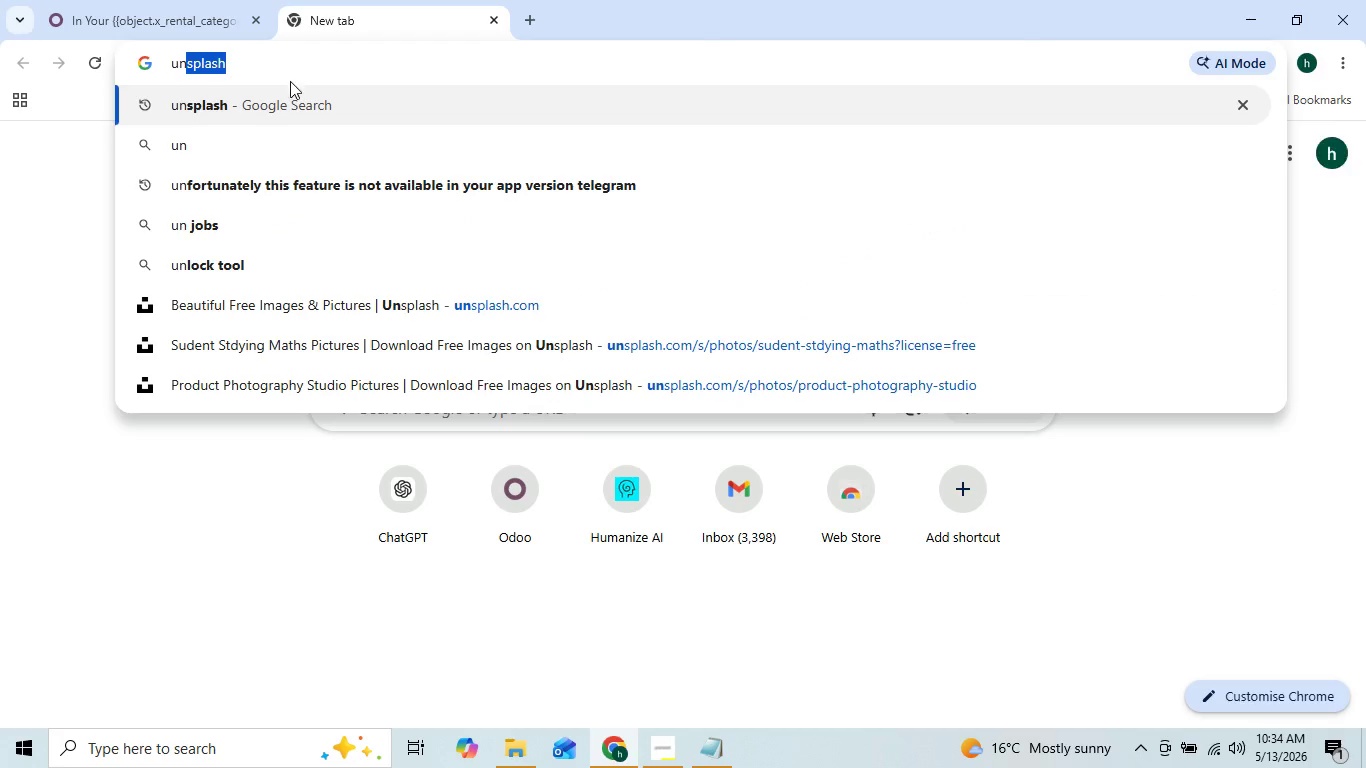 
left_click([288, 101])
 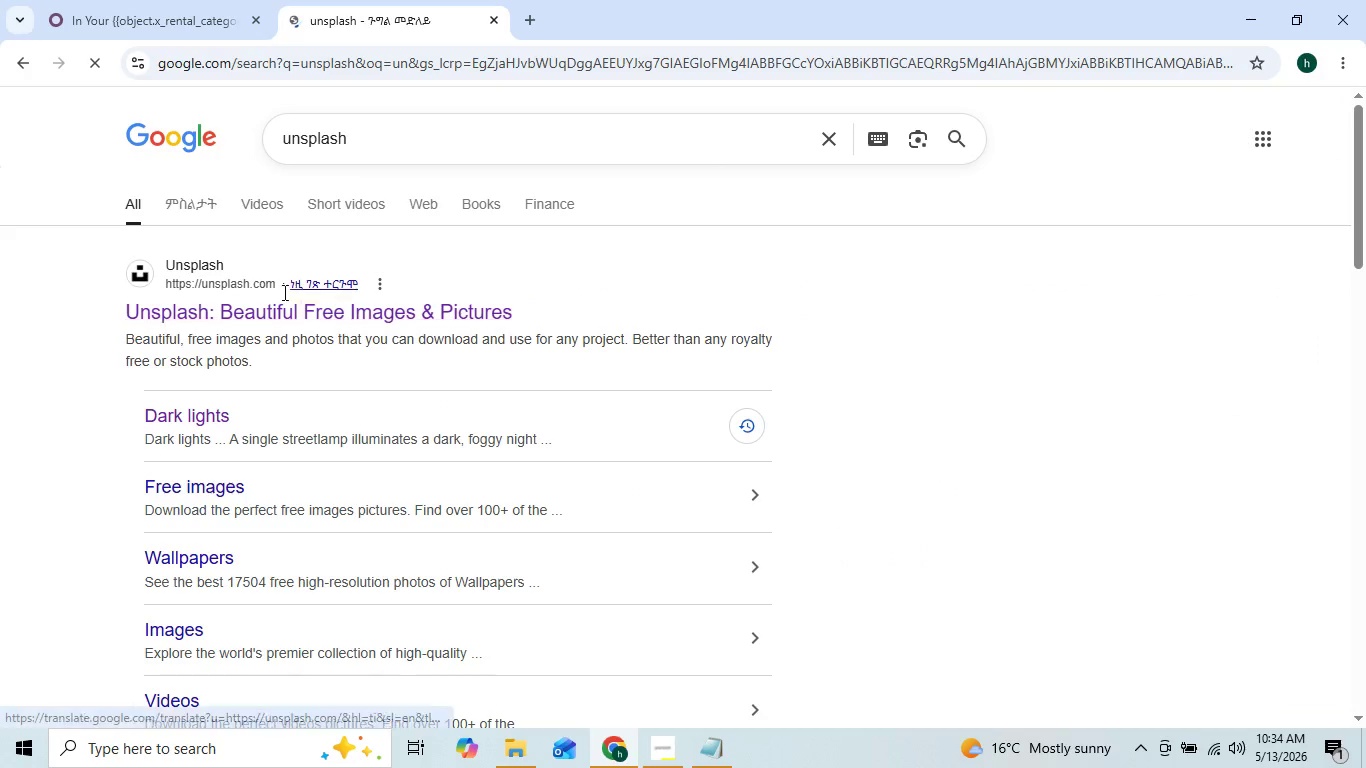 
left_click([275, 310])
 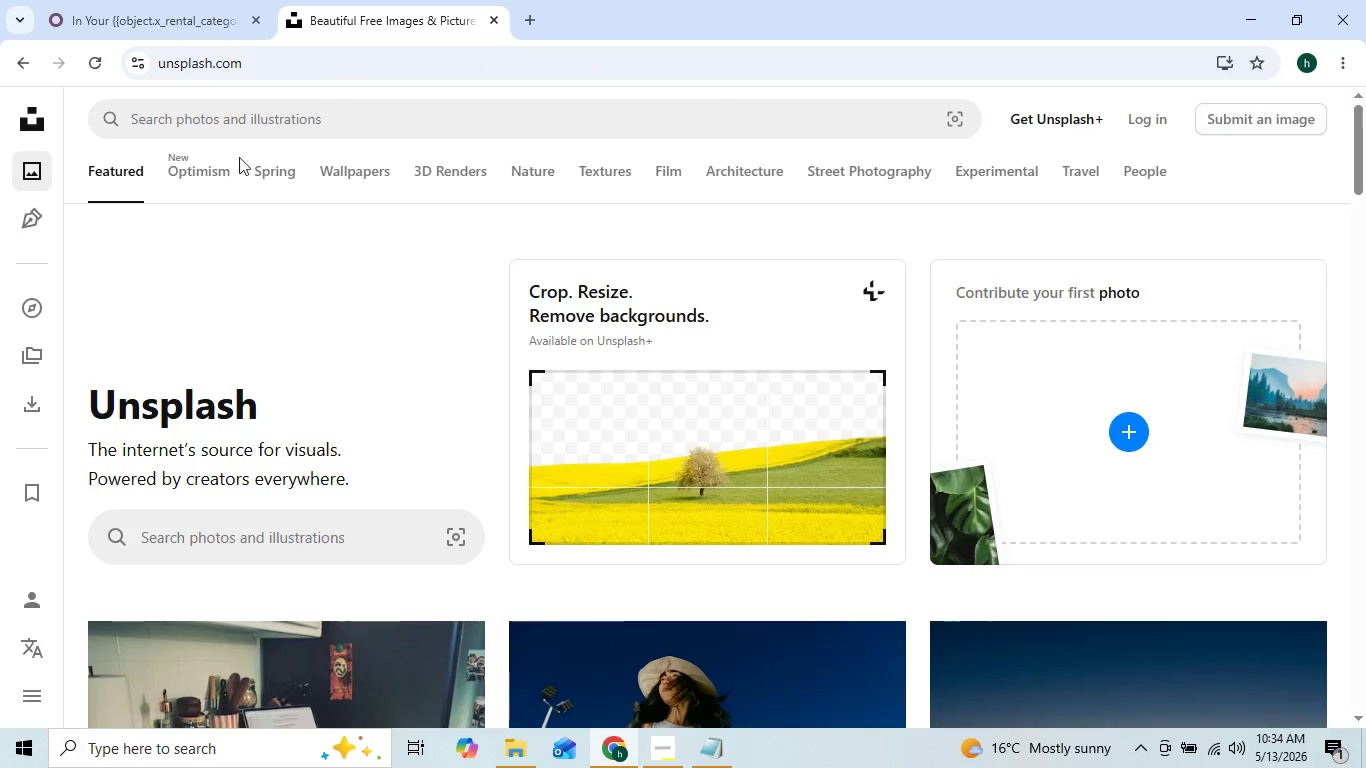 
left_click([205, 30])
 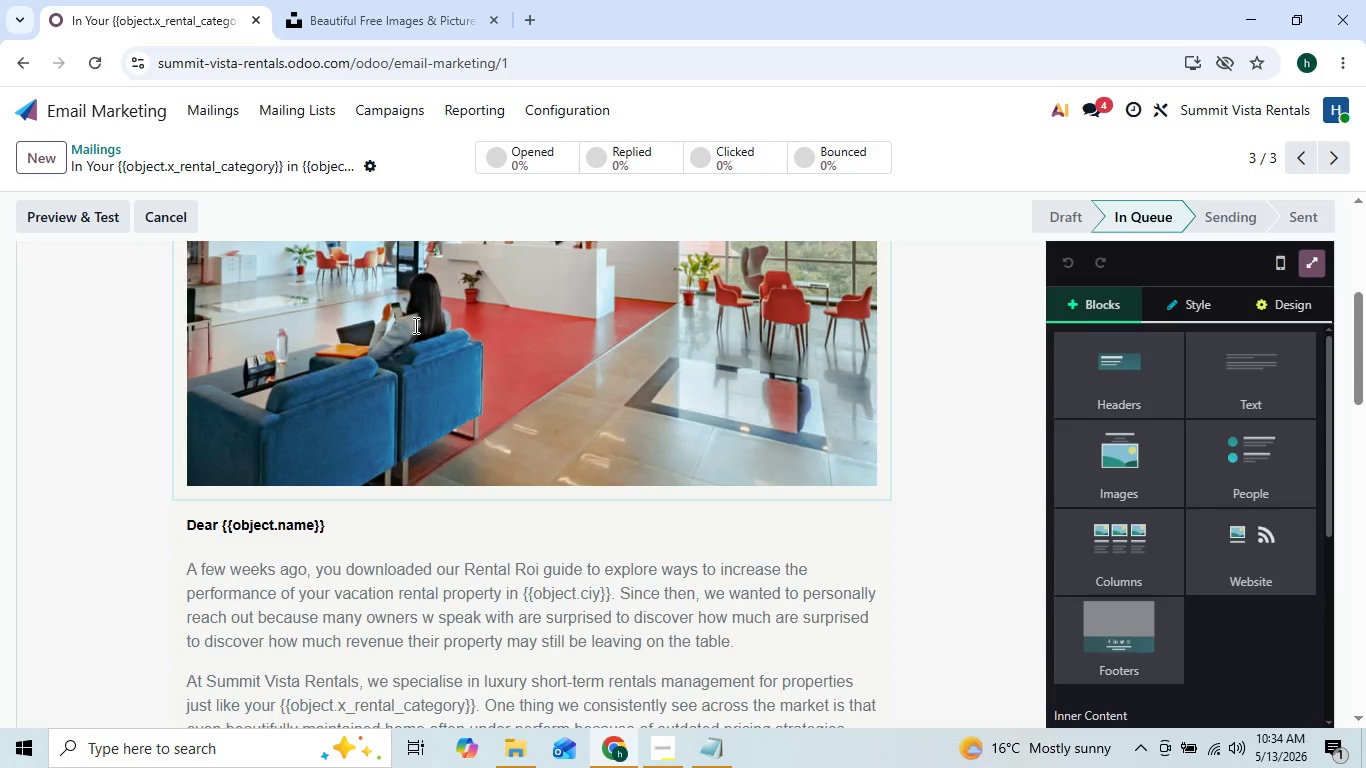 
wait(12.97)
 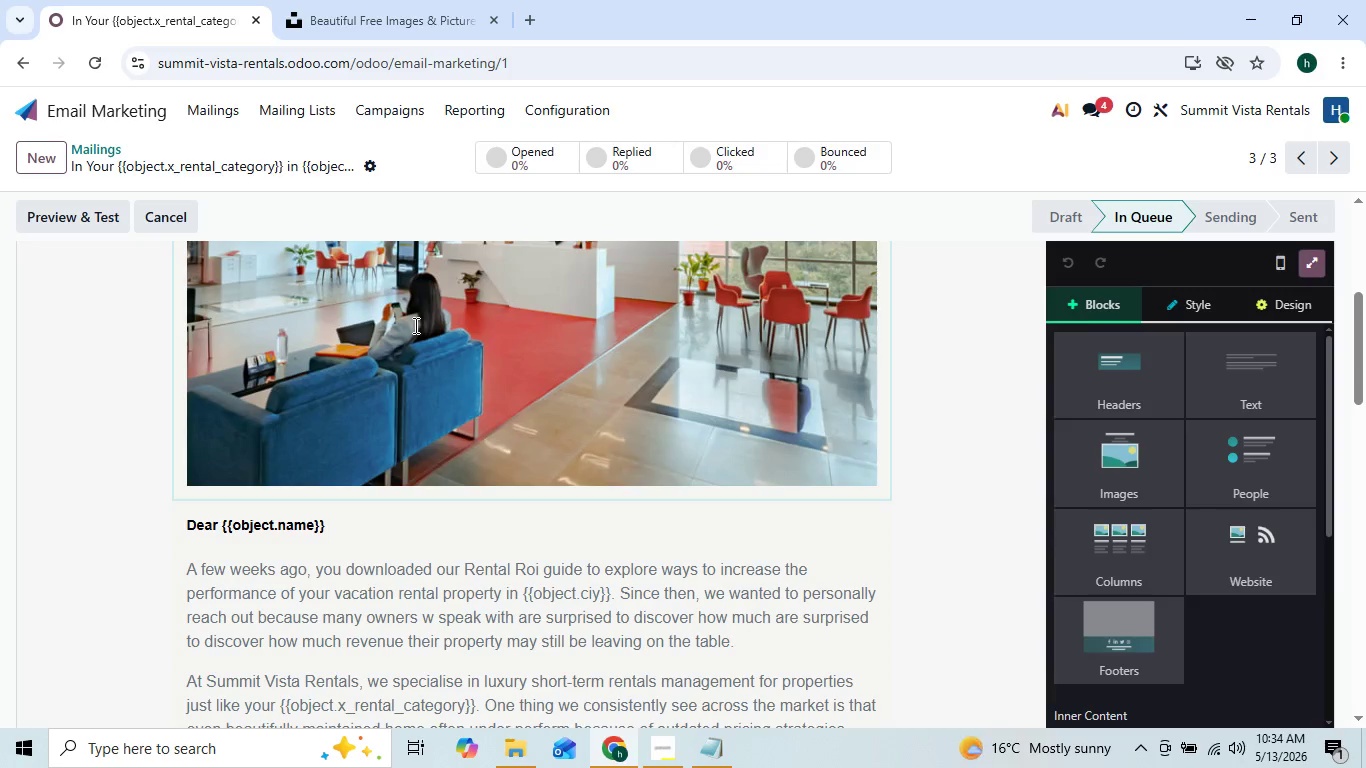 
left_click([969, 400])
 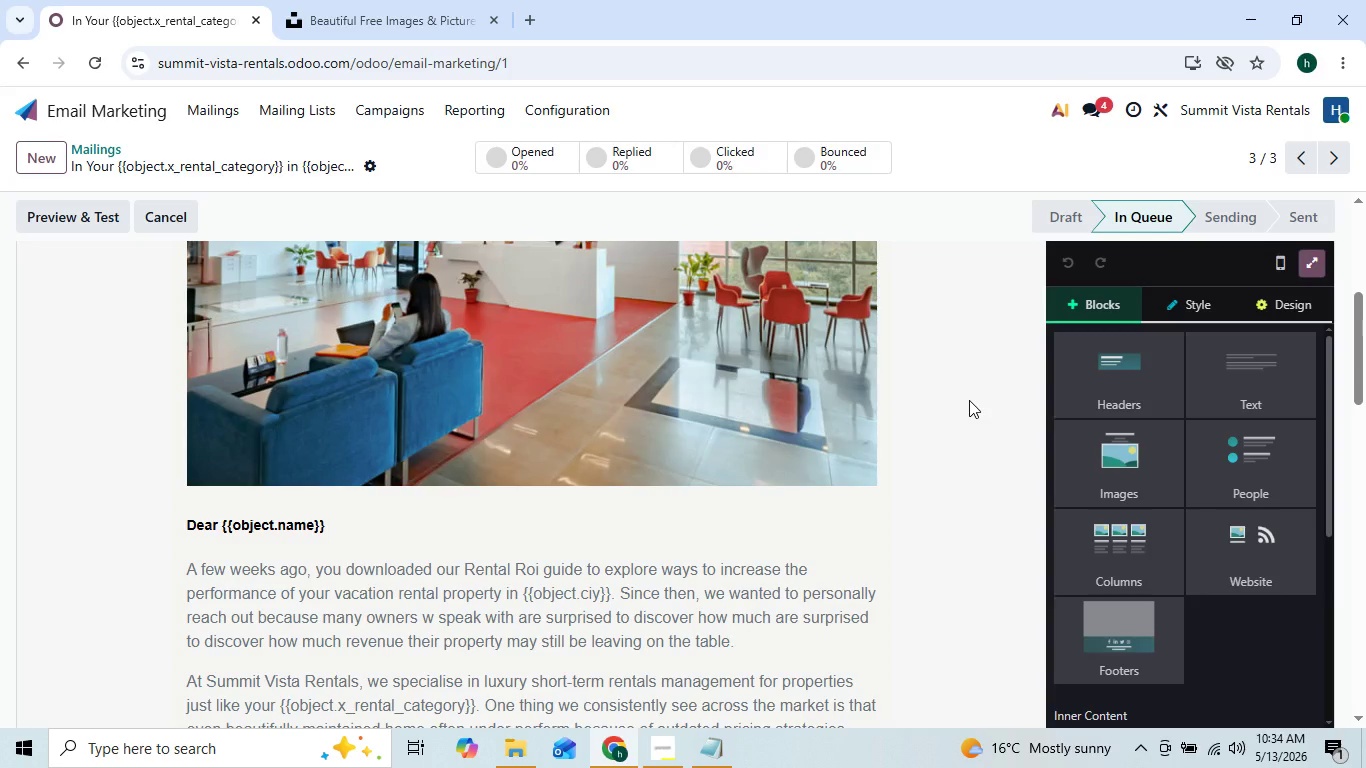 
double_click([969, 400])
 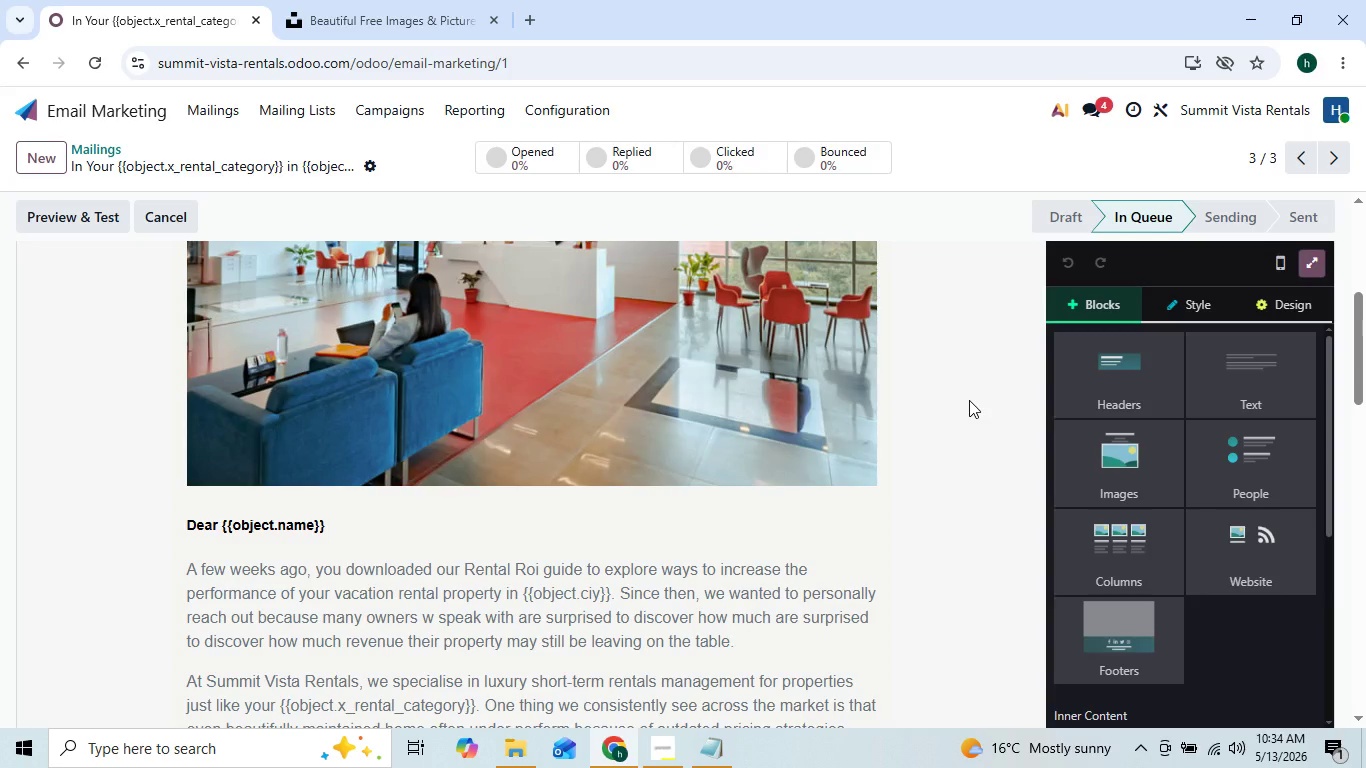 
triple_click([969, 400])
 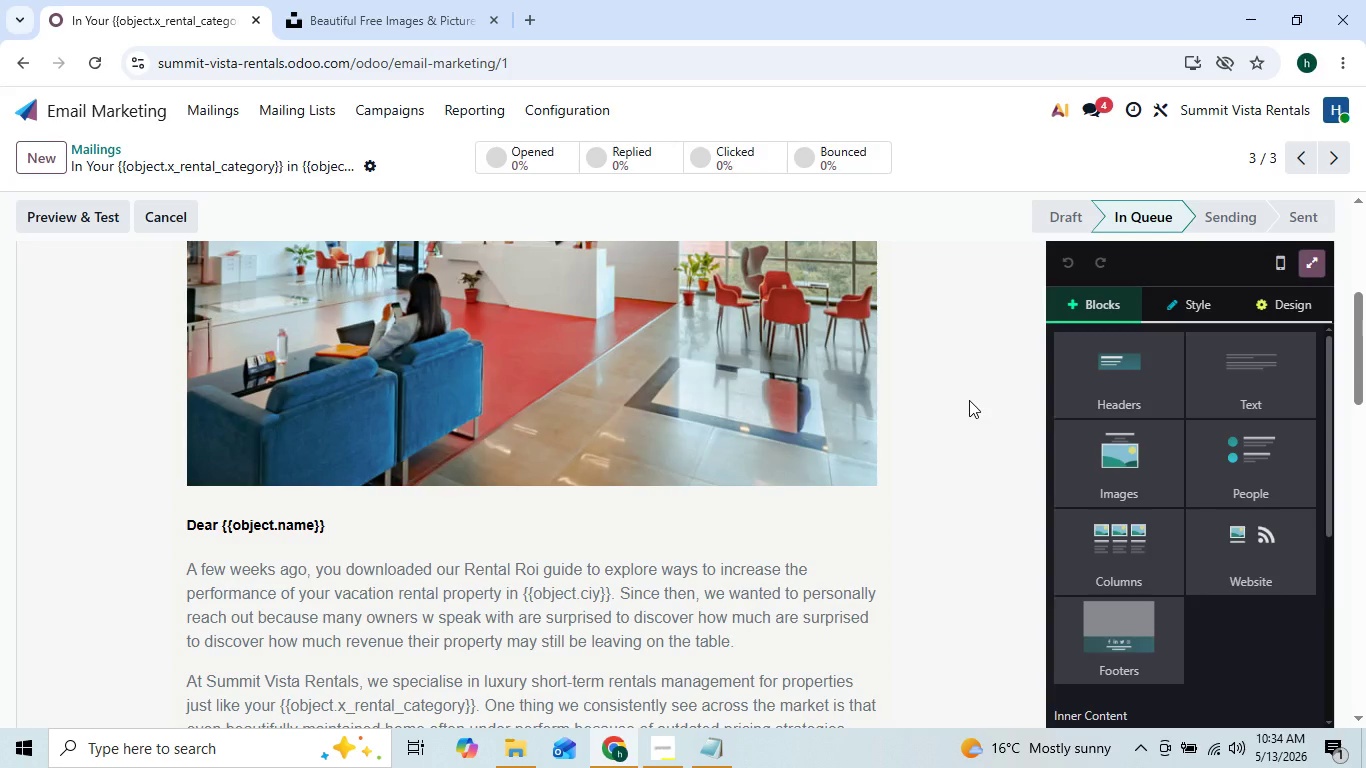 
triple_click([969, 400])
 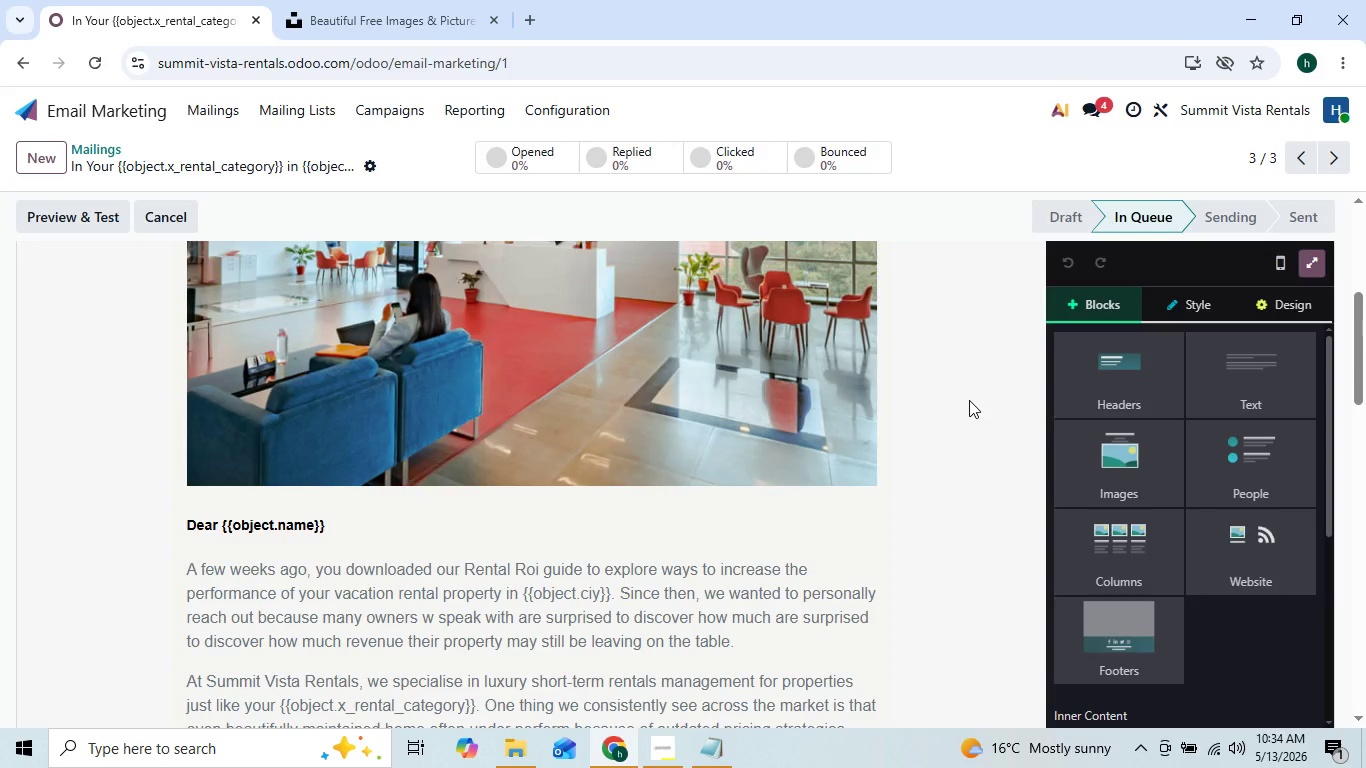 
triple_click([969, 400])
 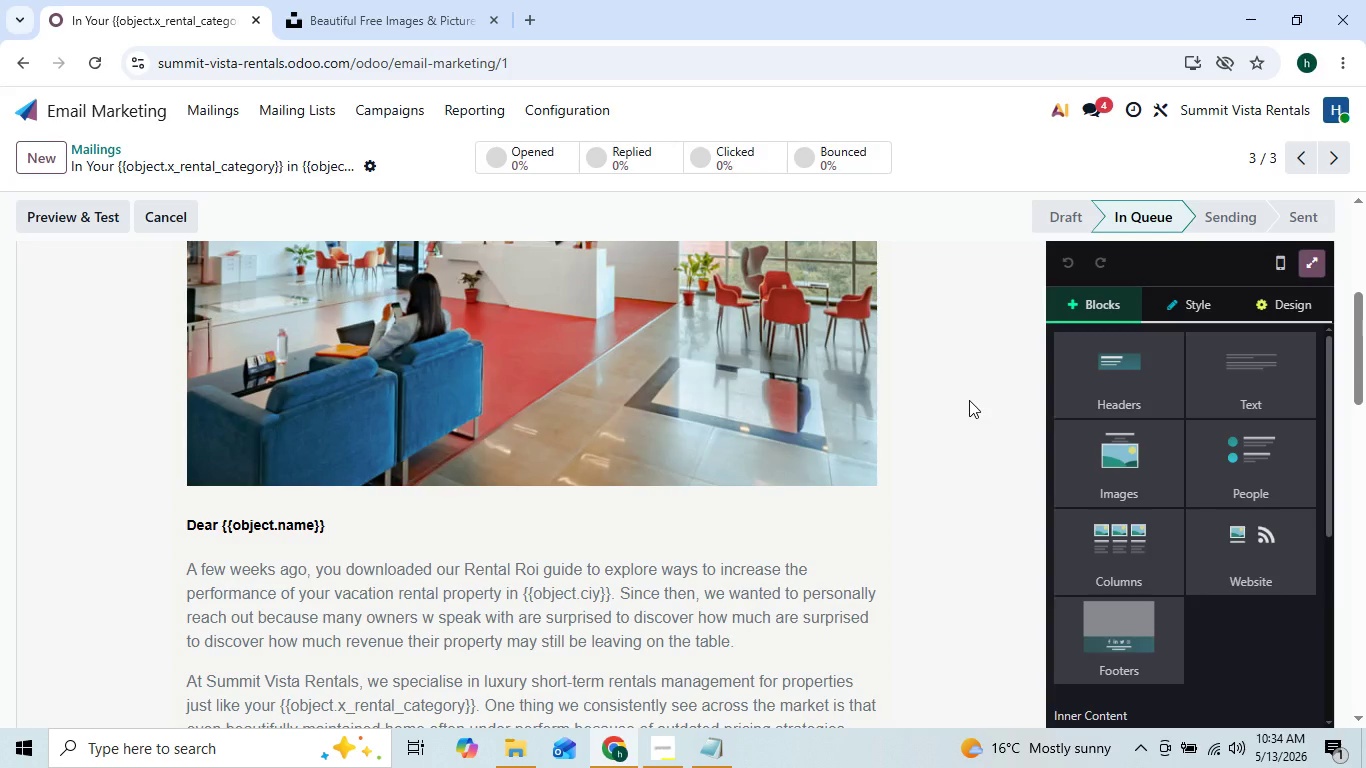 
triple_click([969, 400])
 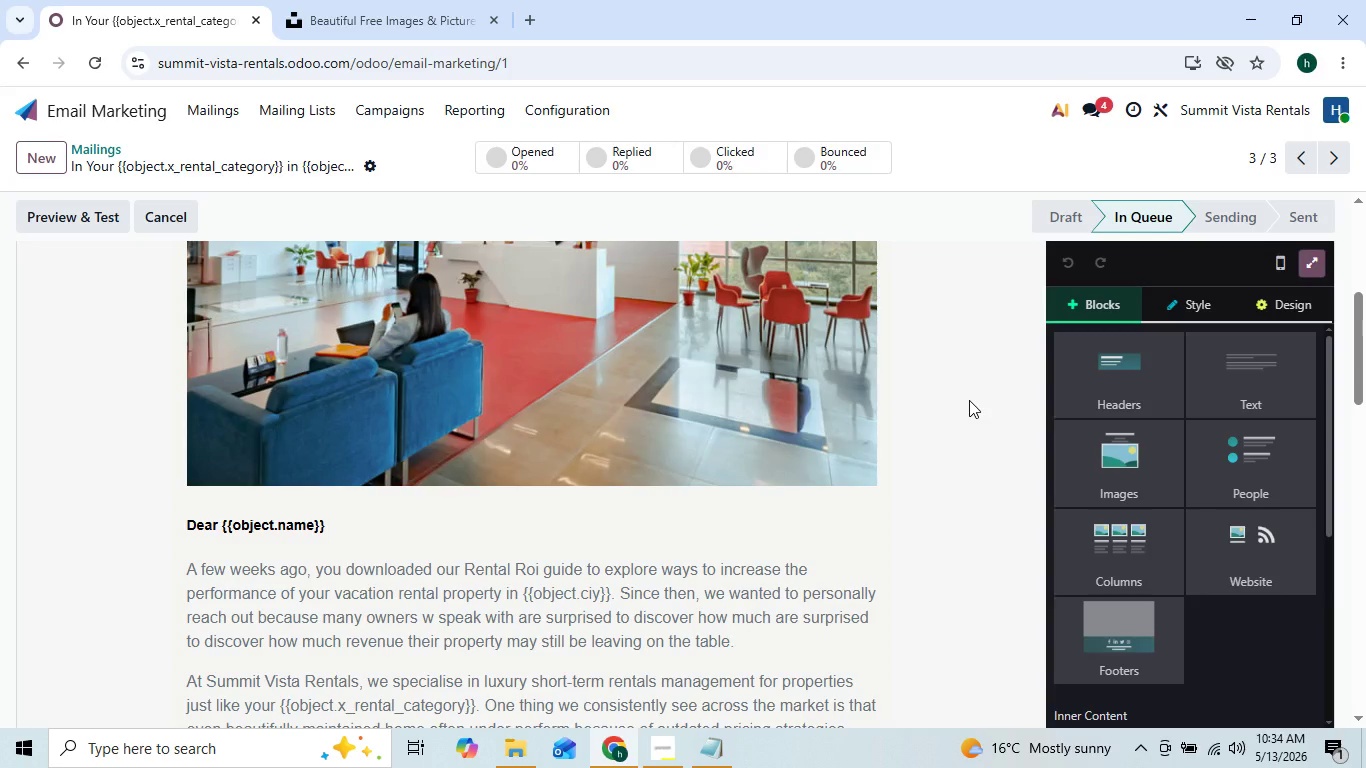 
triple_click([969, 400])
 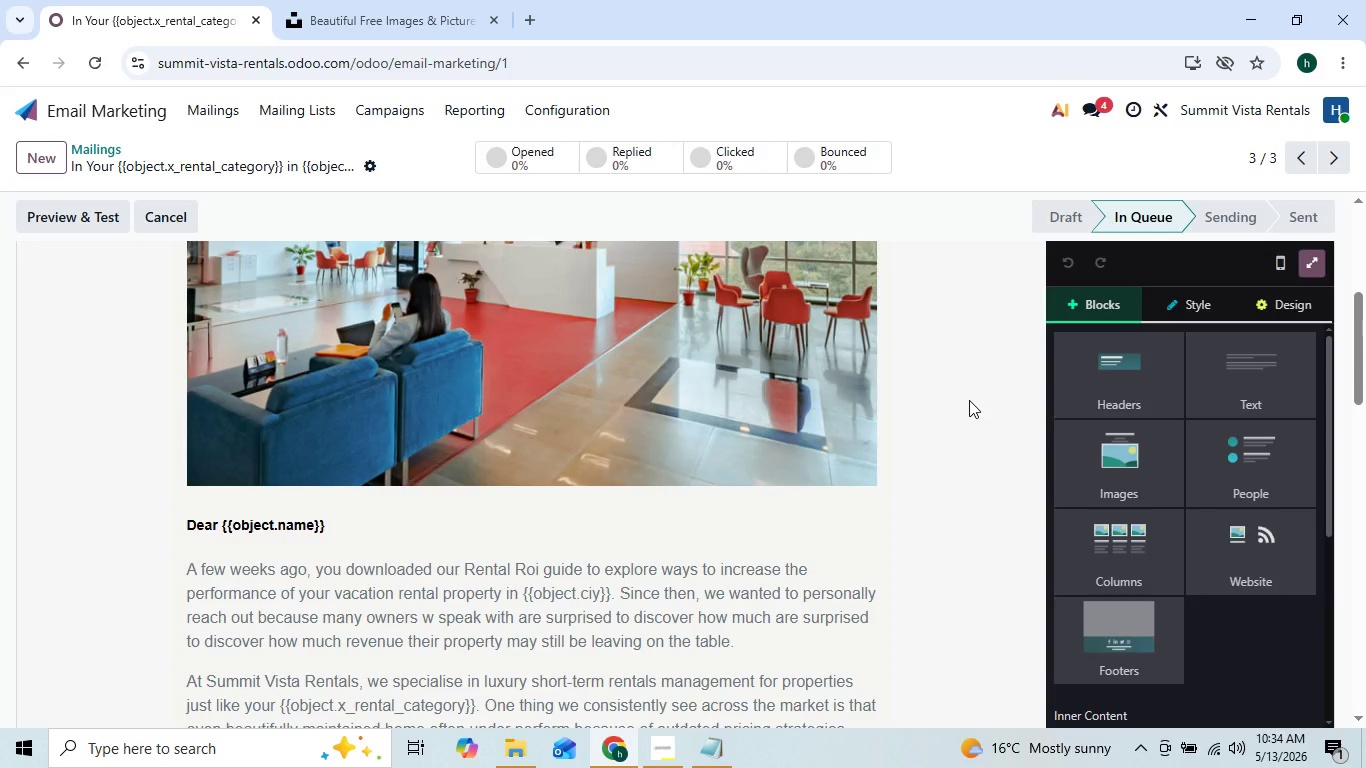 
triple_click([969, 400])
 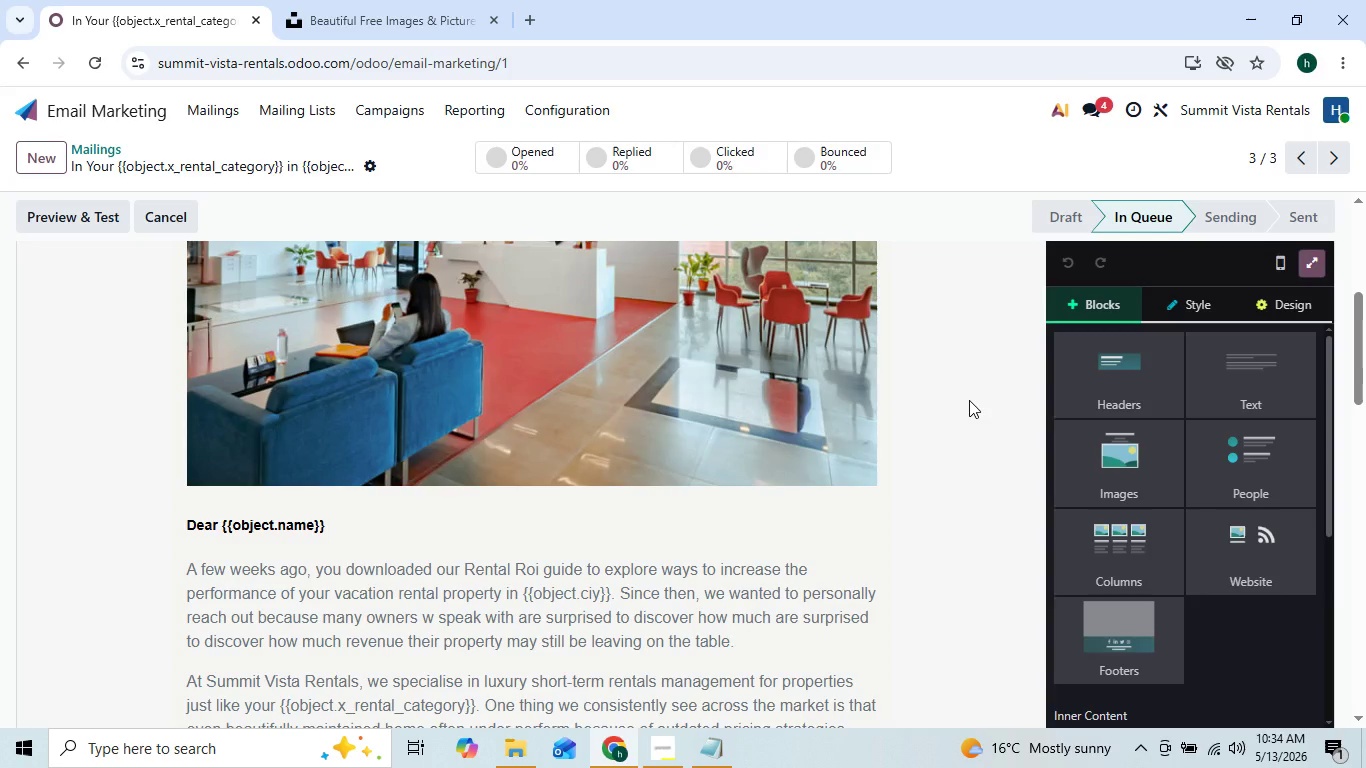 
triple_click([969, 400])
 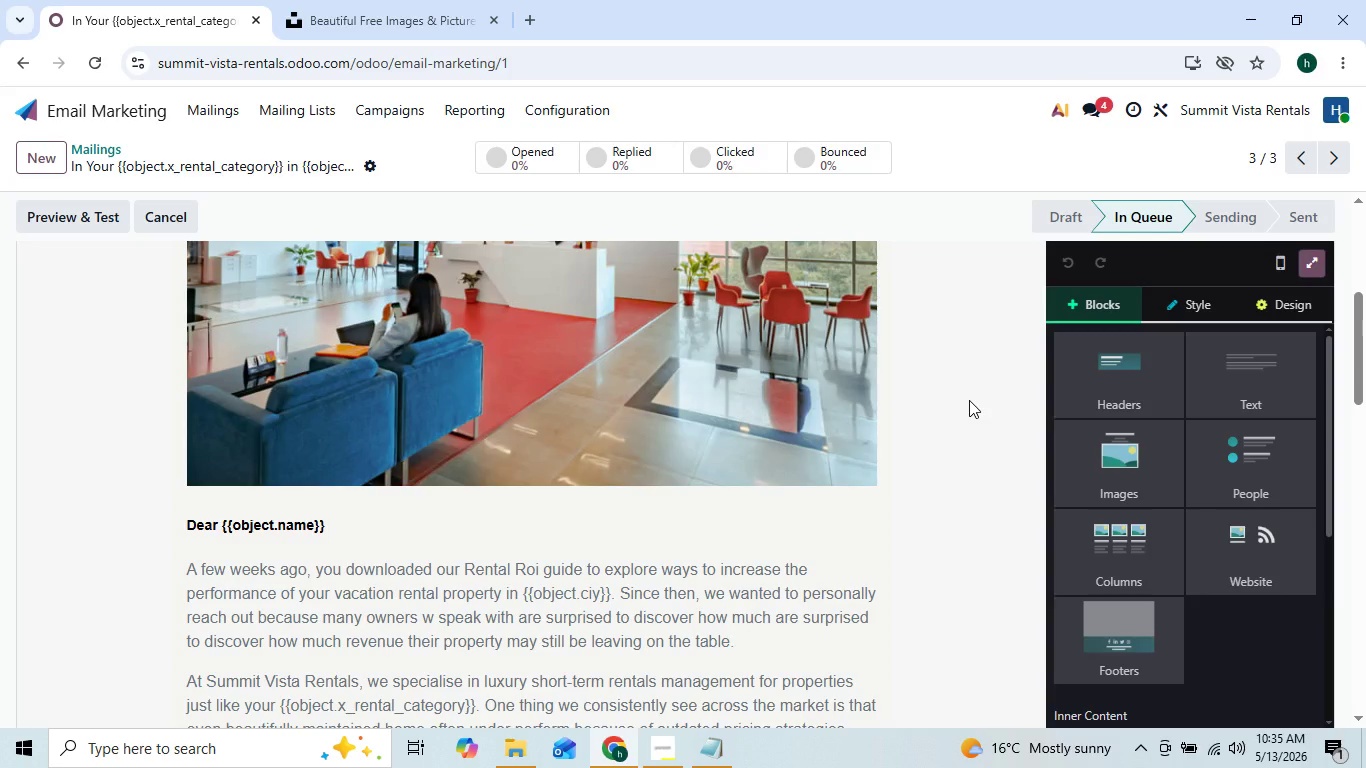 
double_click([969, 400])
 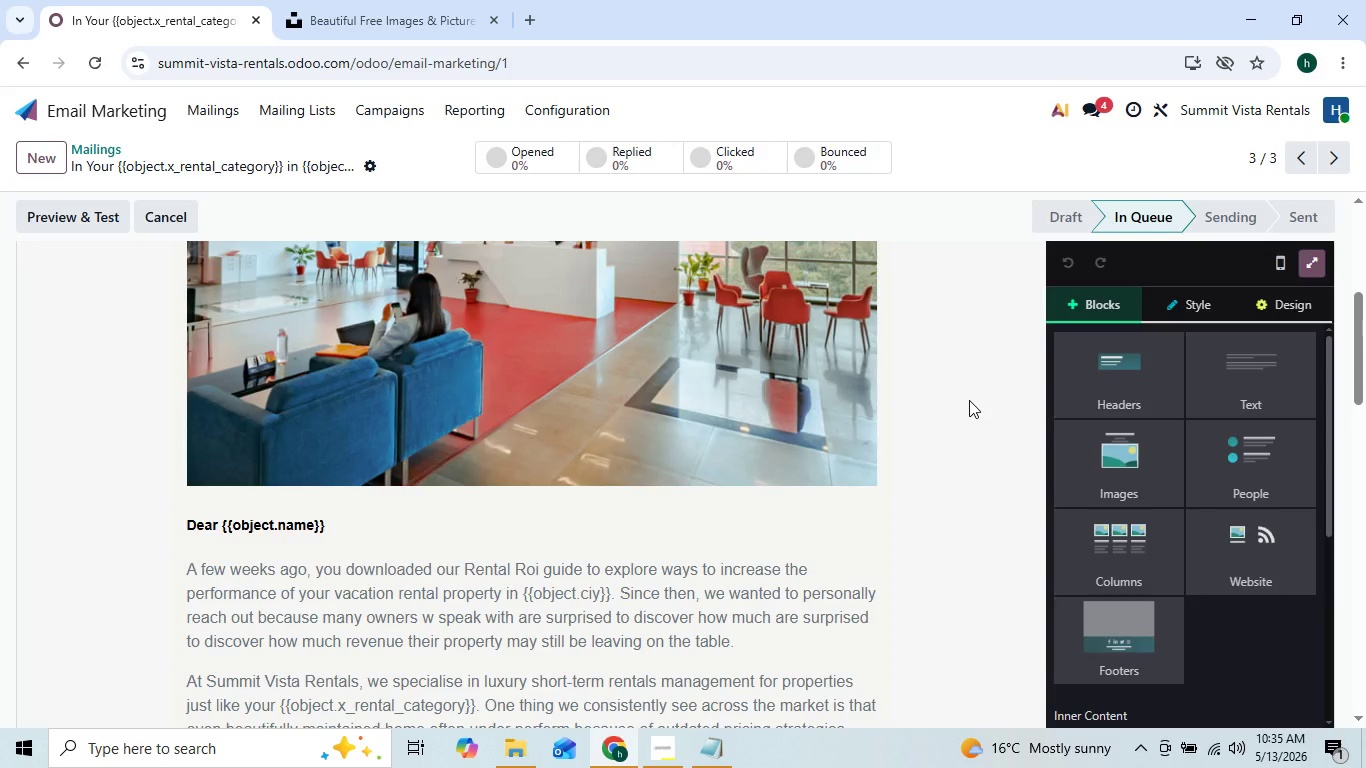 
triple_click([969, 400])
 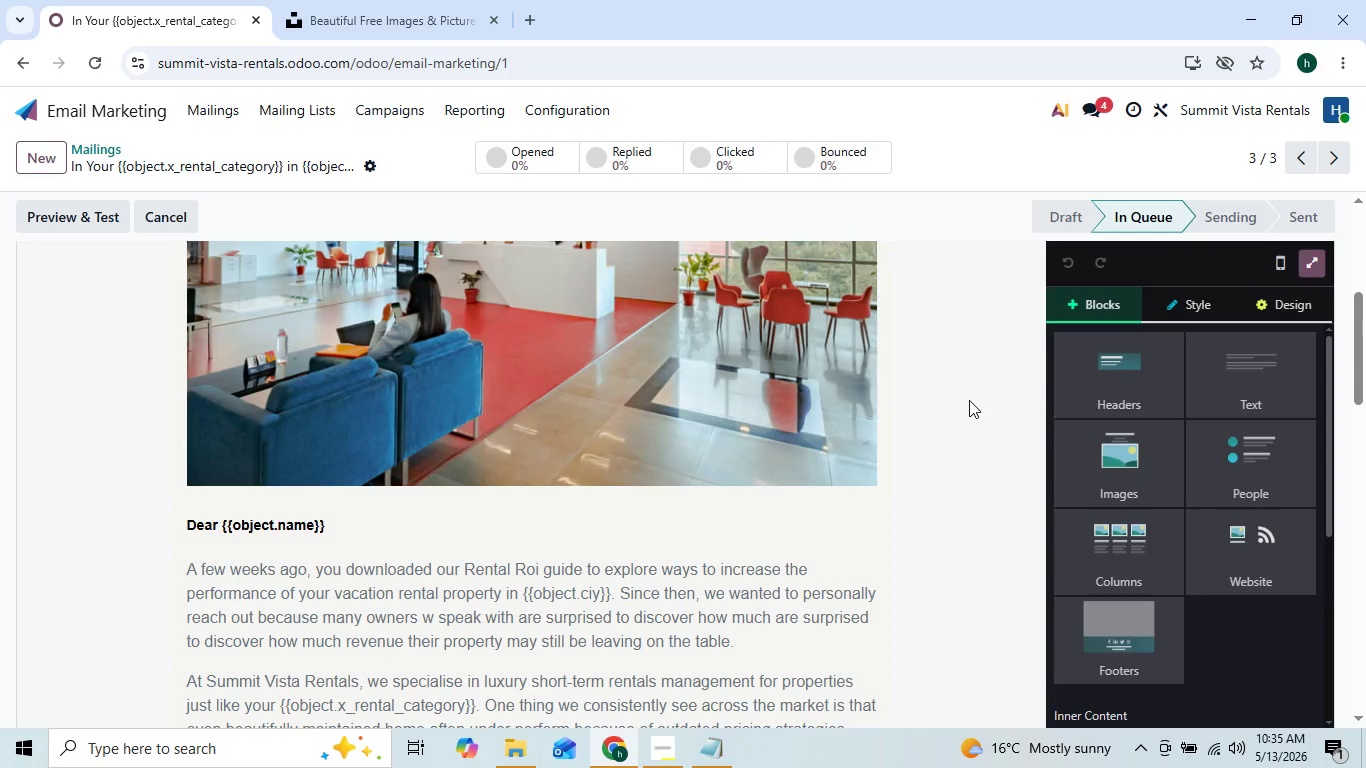 
triple_click([969, 400])
 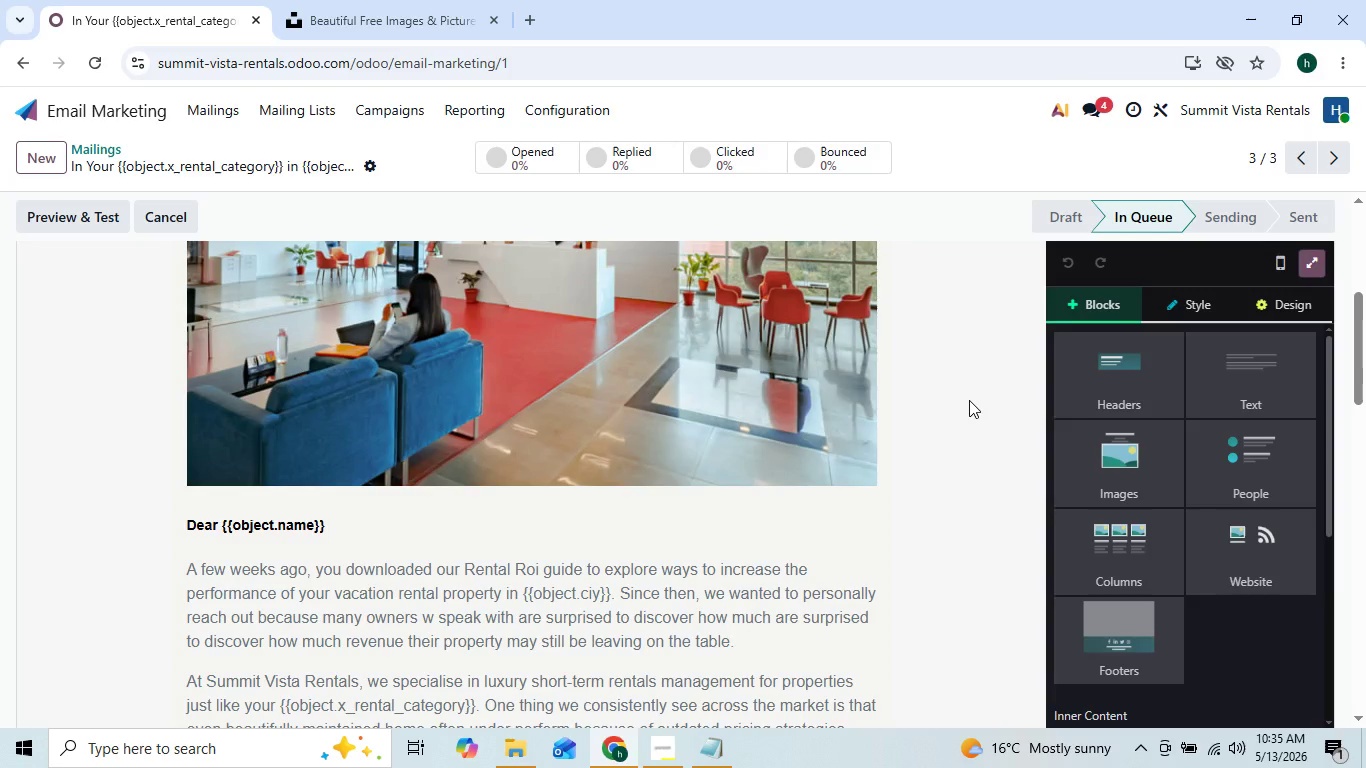 
wait(6.94)
 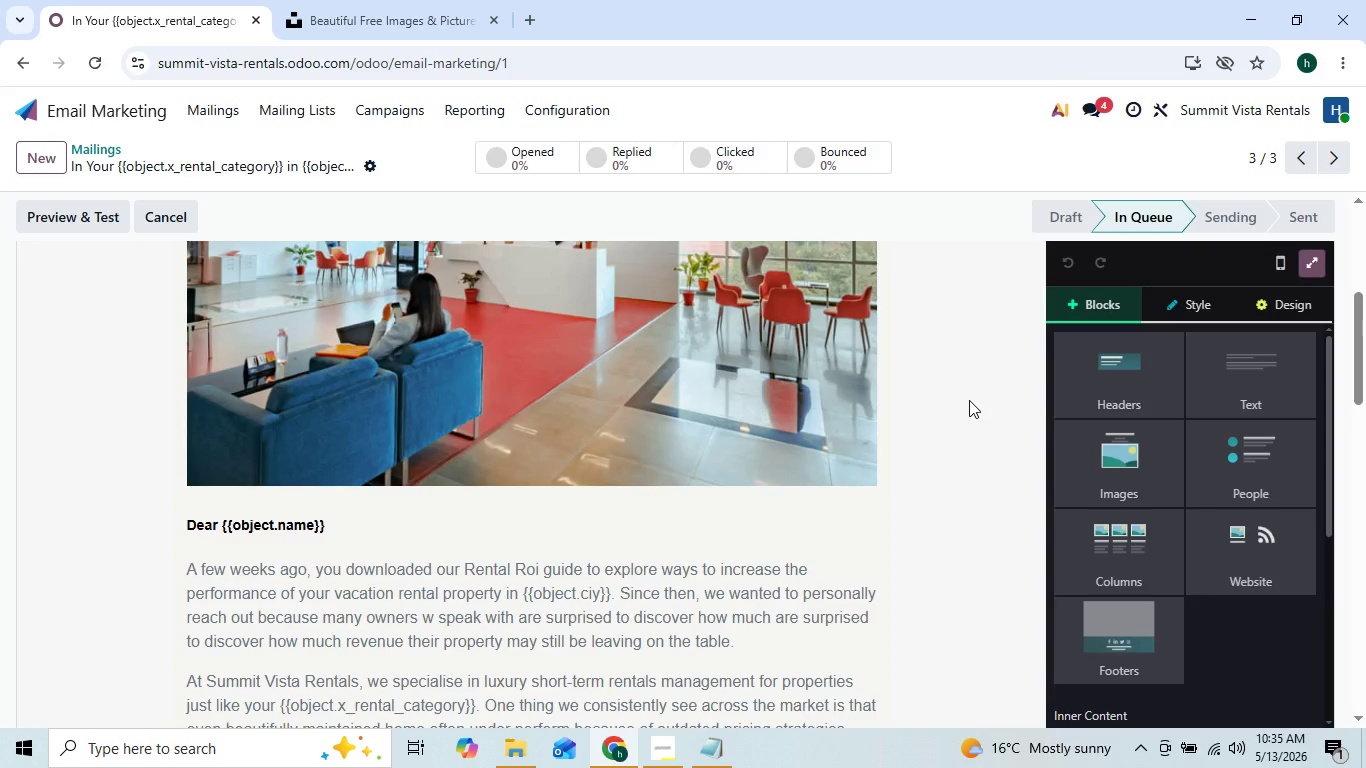 
double_click([975, 382])
 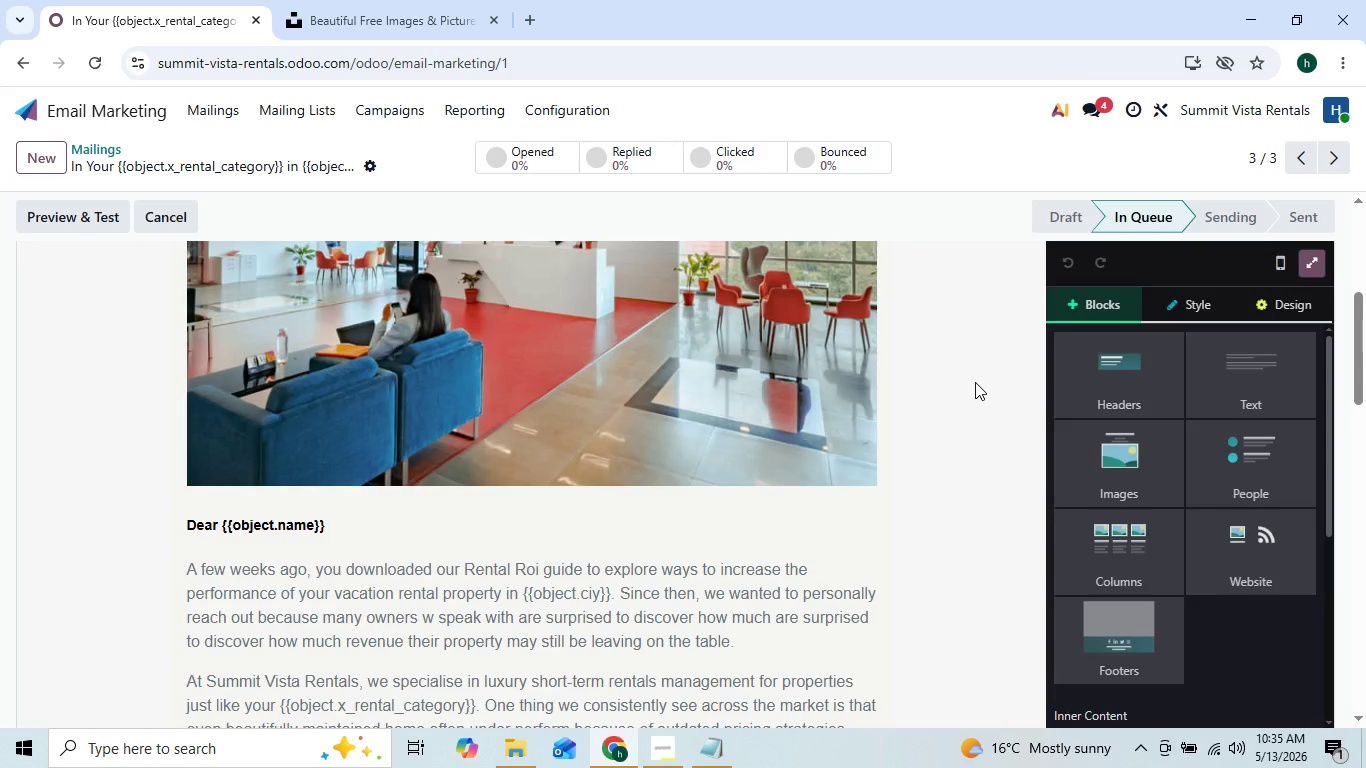 
triple_click([975, 382])
 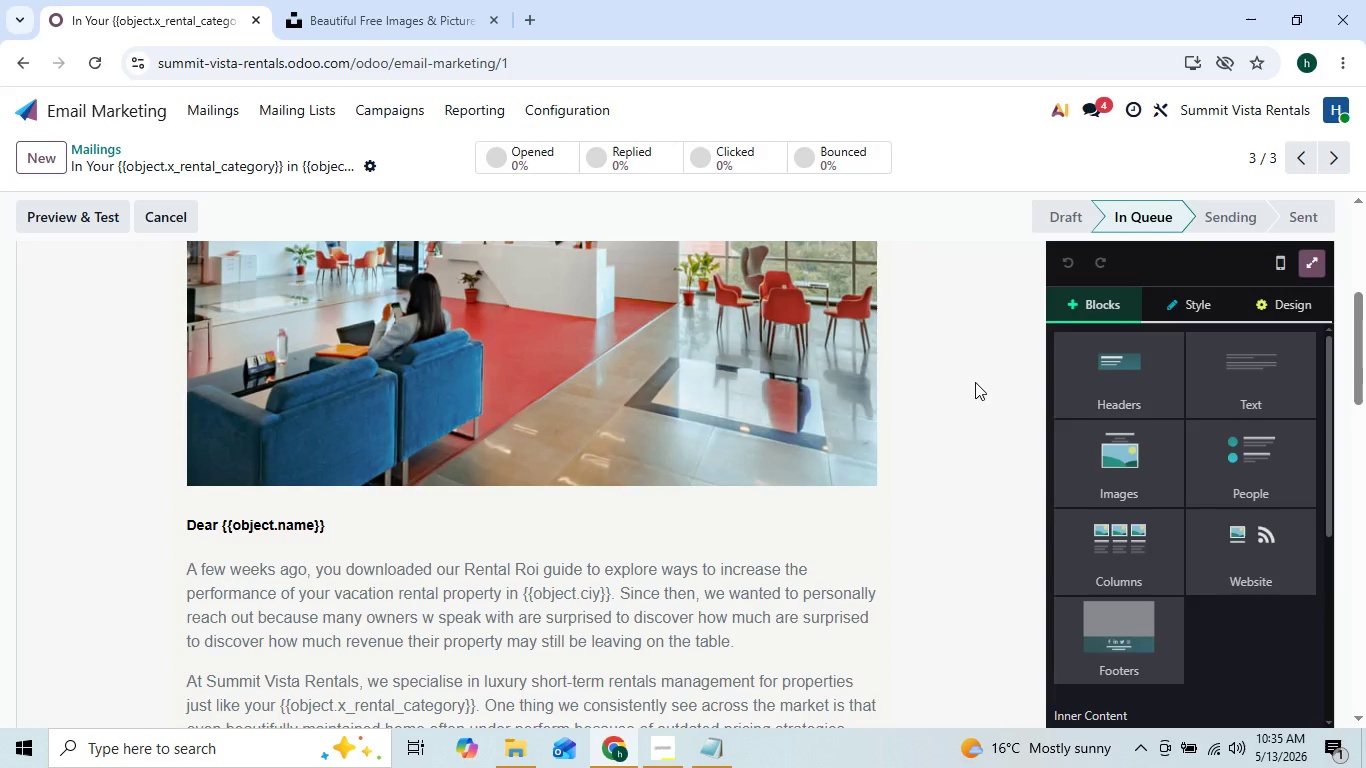 
triple_click([975, 382])
 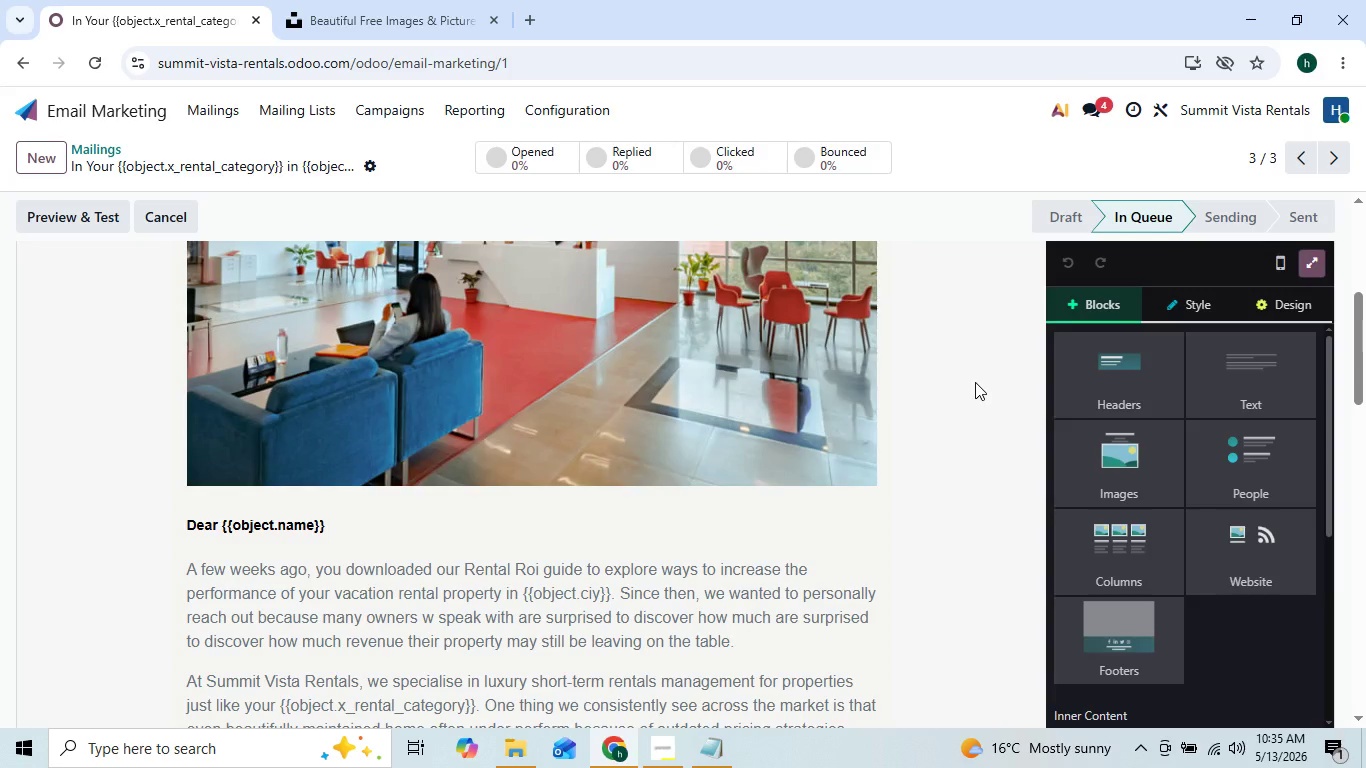 
triple_click([975, 382])
 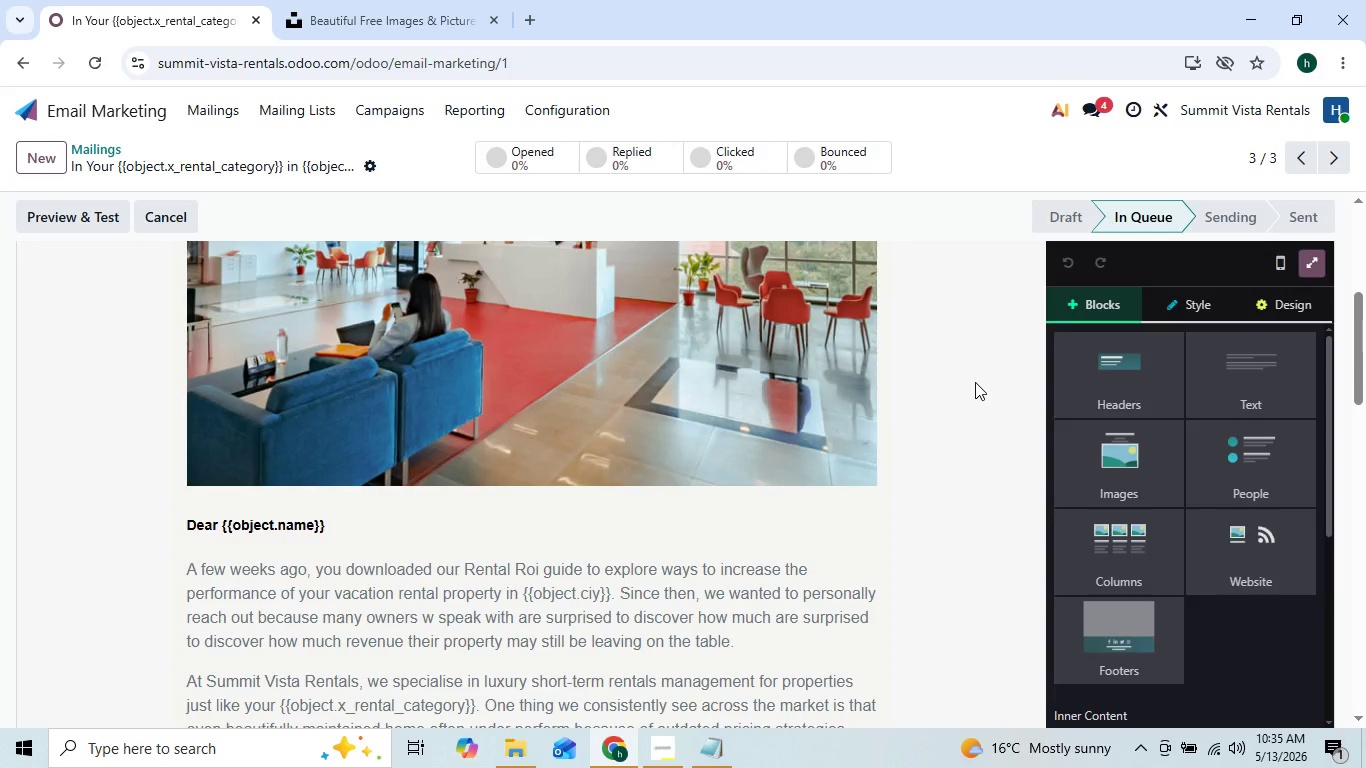 
triple_click([975, 382])
 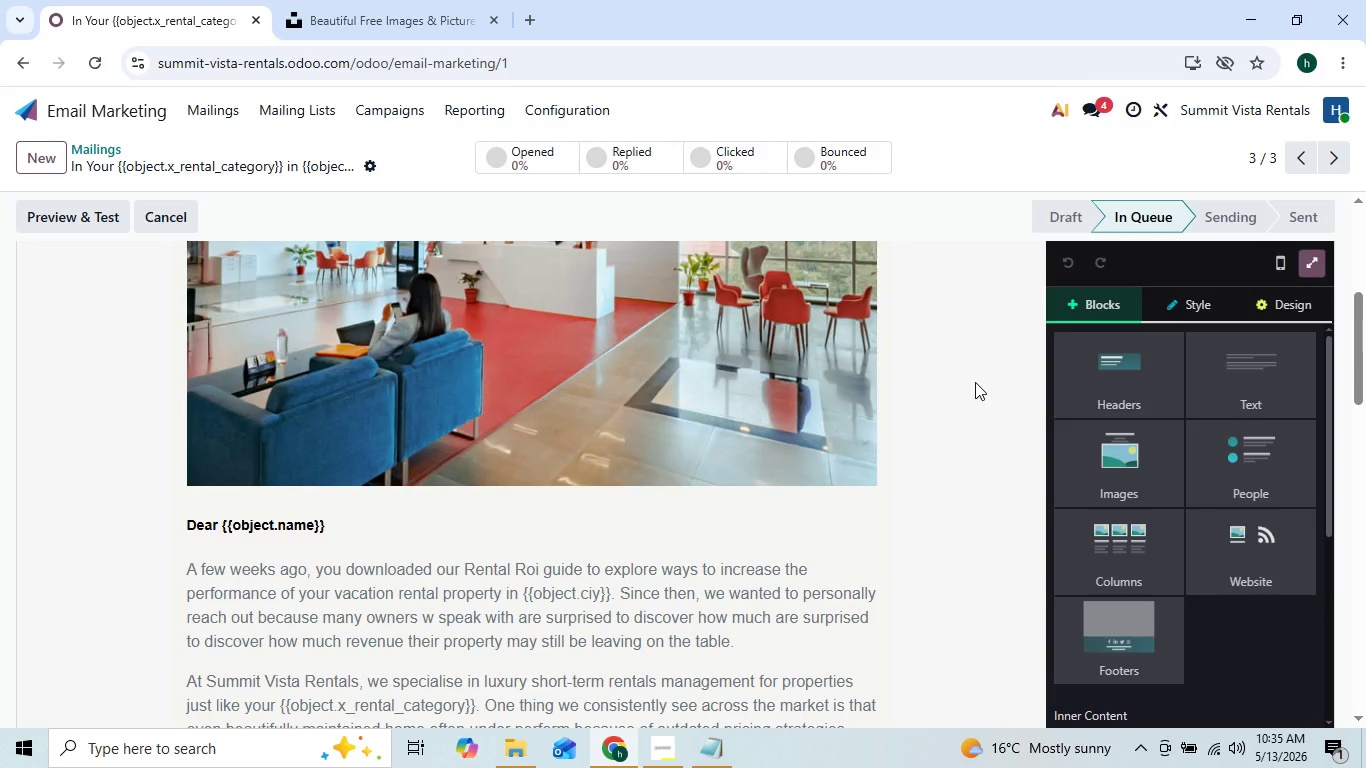 
triple_click([975, 382])
 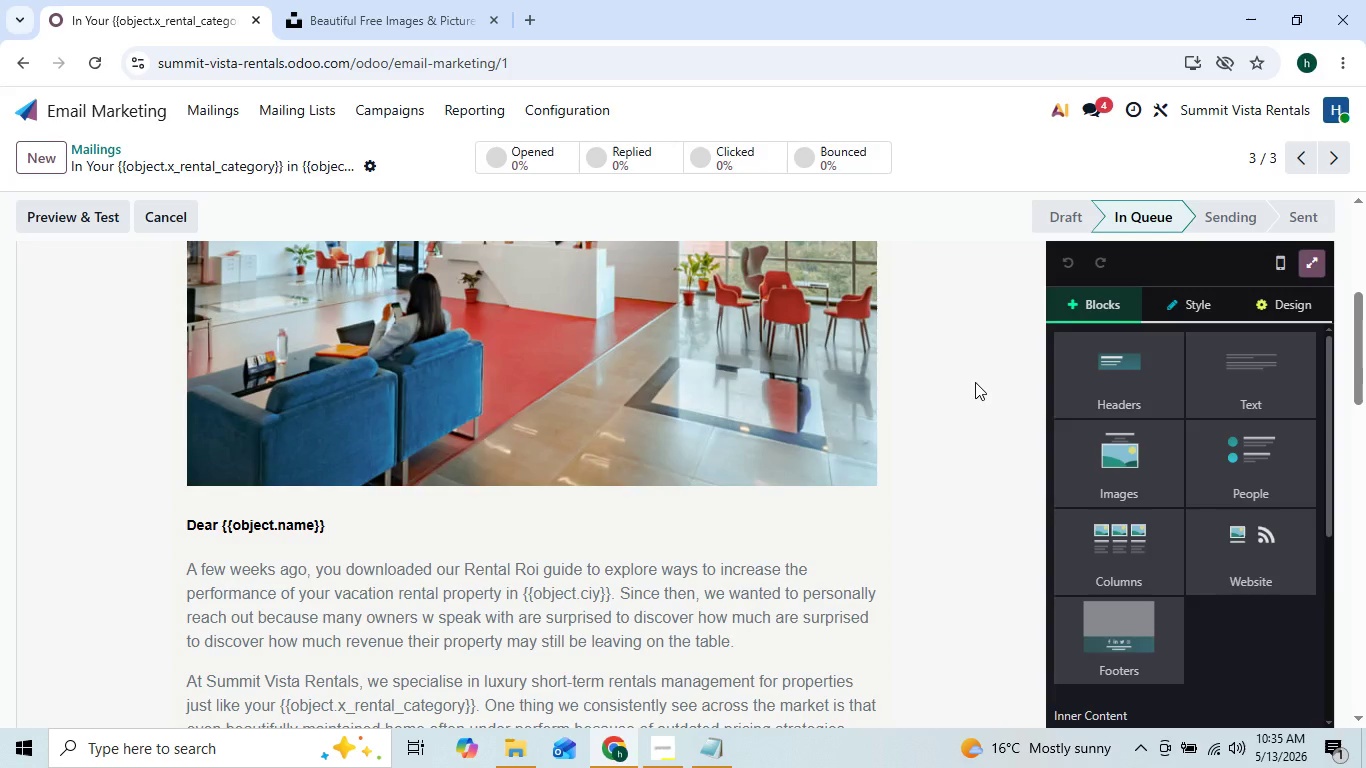 
triple_click([975, 382])
 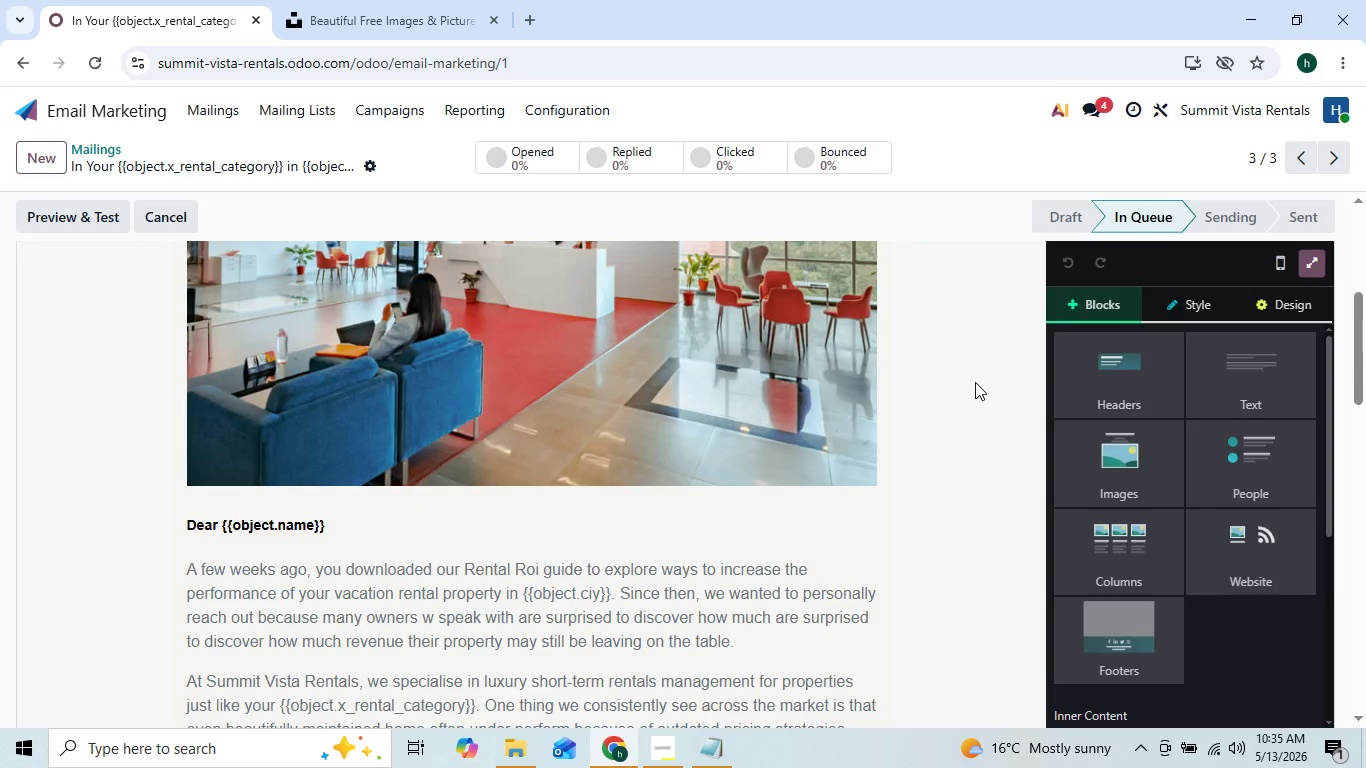 
triple_click([975, 382])
 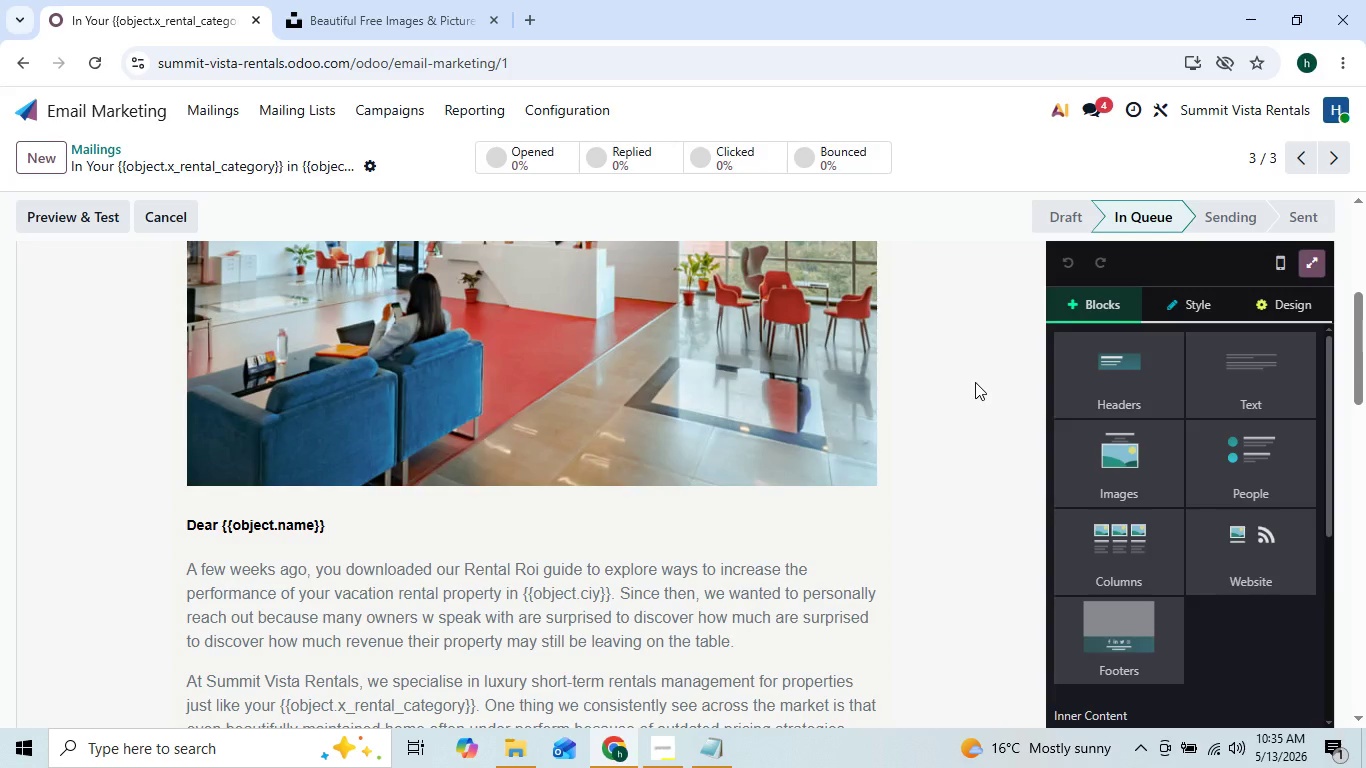 
triple_click([975, 382])
 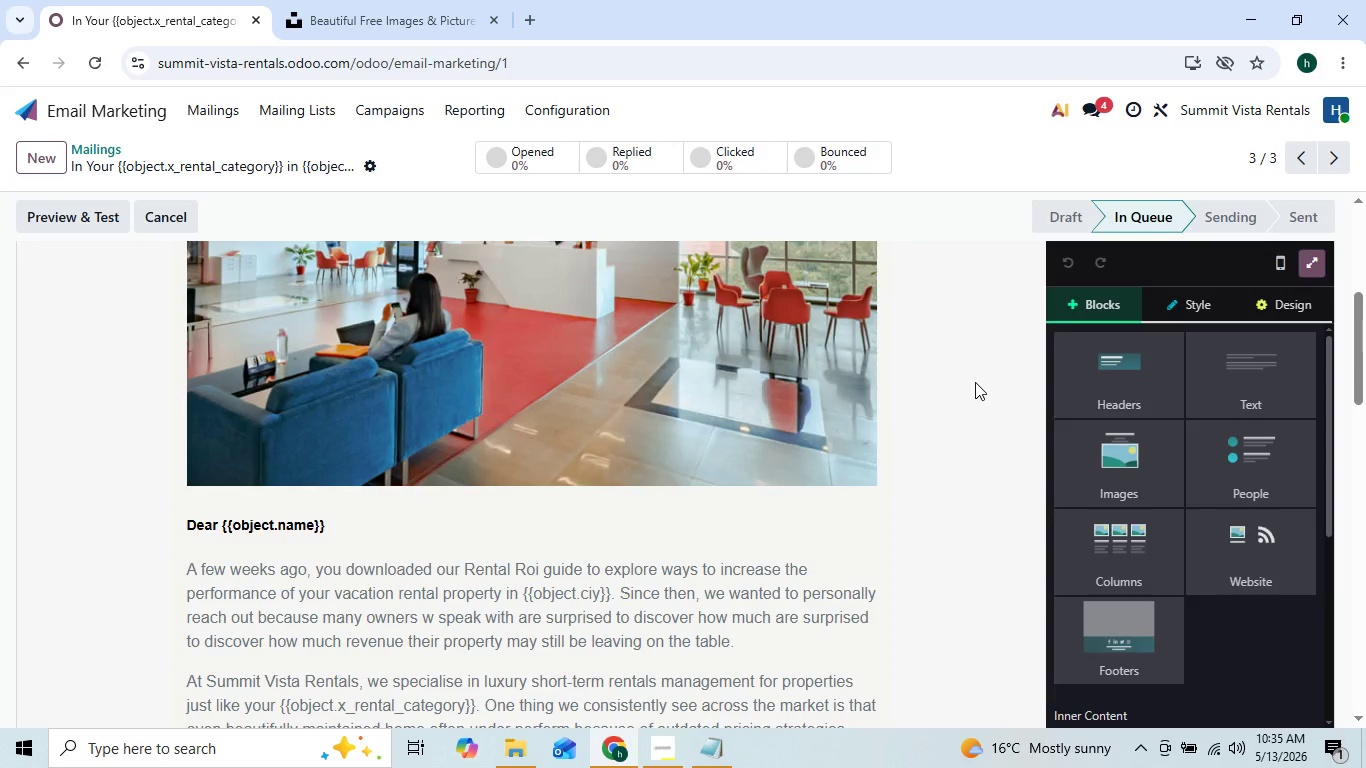 
triple_click([975, 382])
 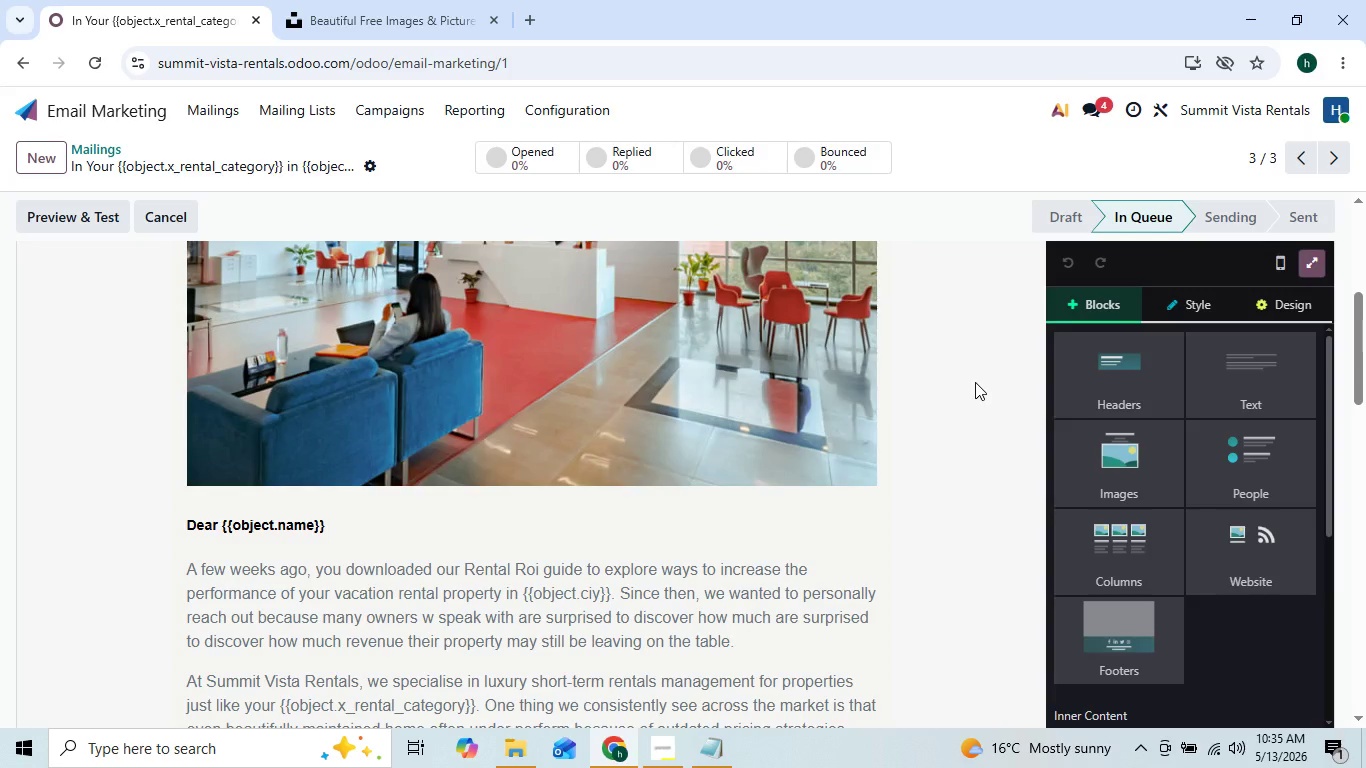 
triple_click([975, 382])
 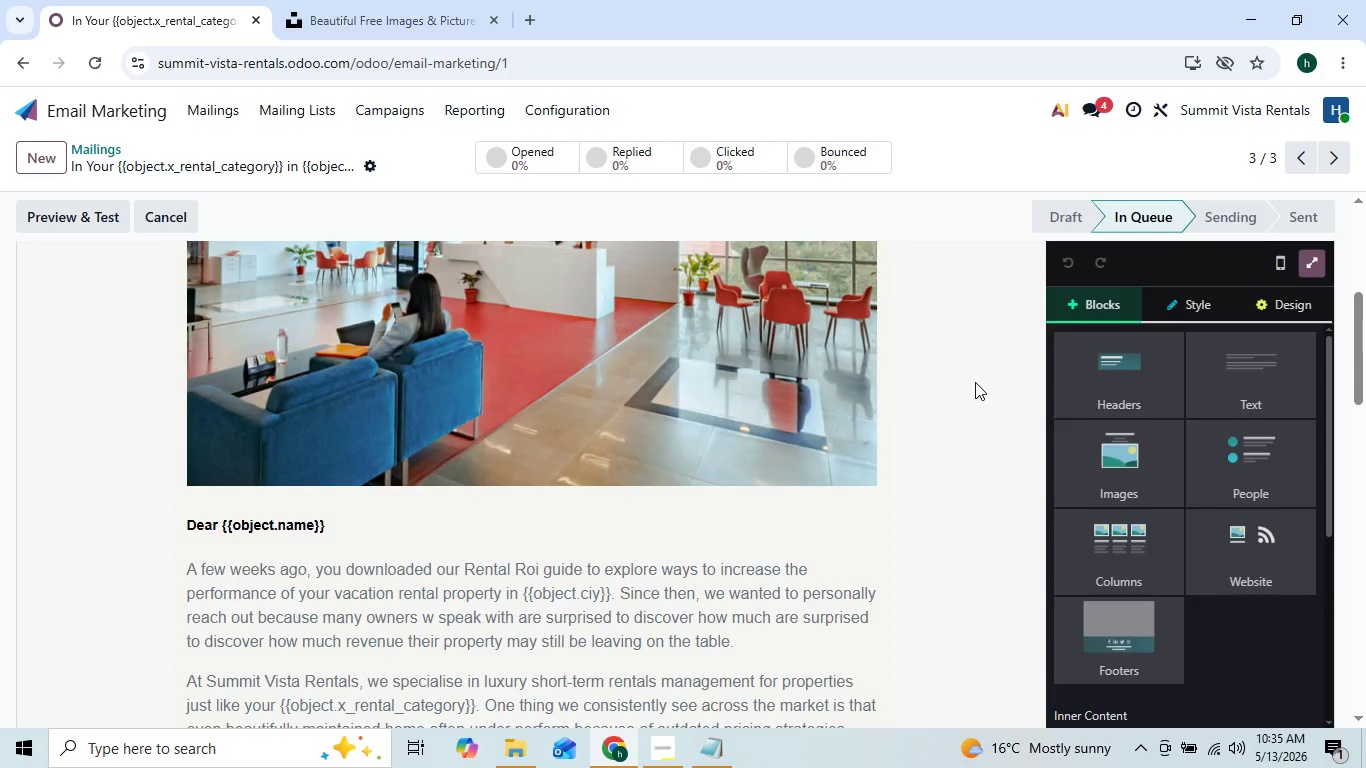 
triple_click([975, 382])
 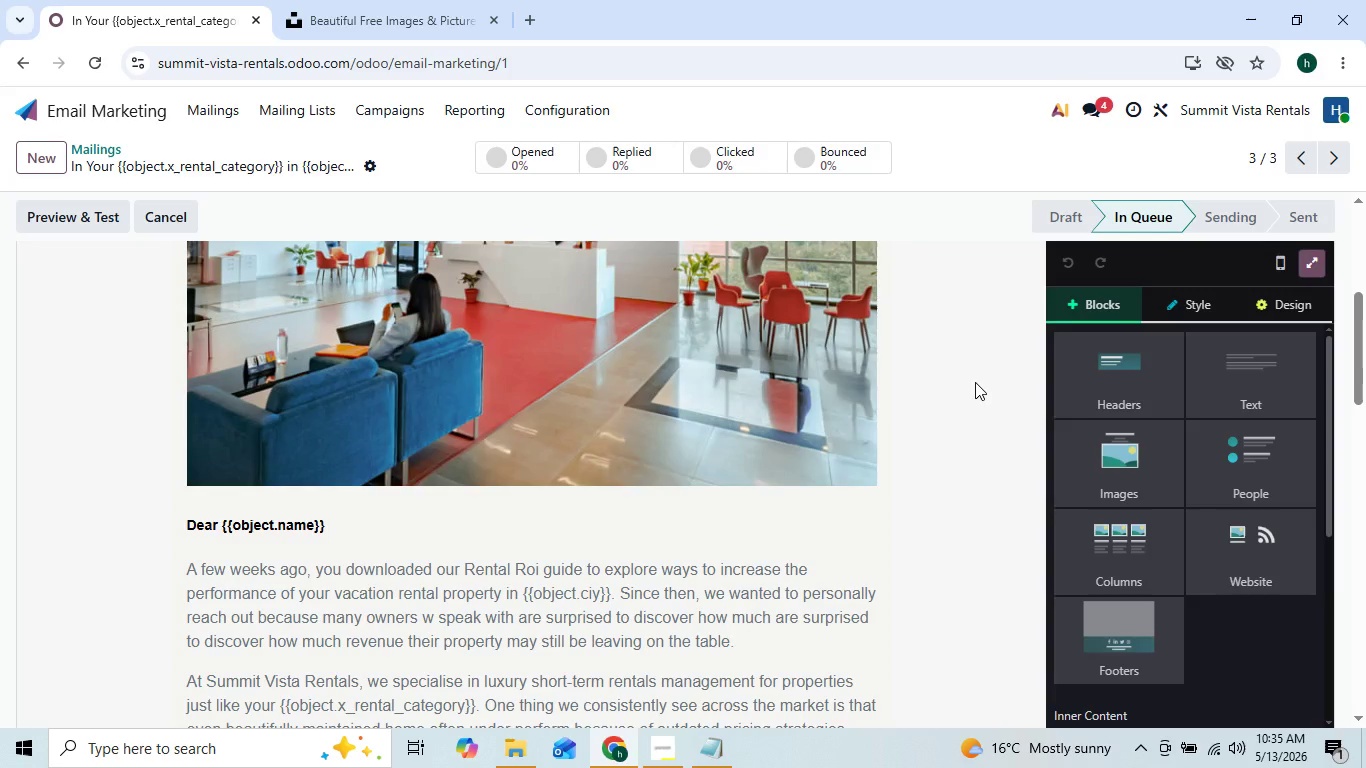 
wait(9.09)
 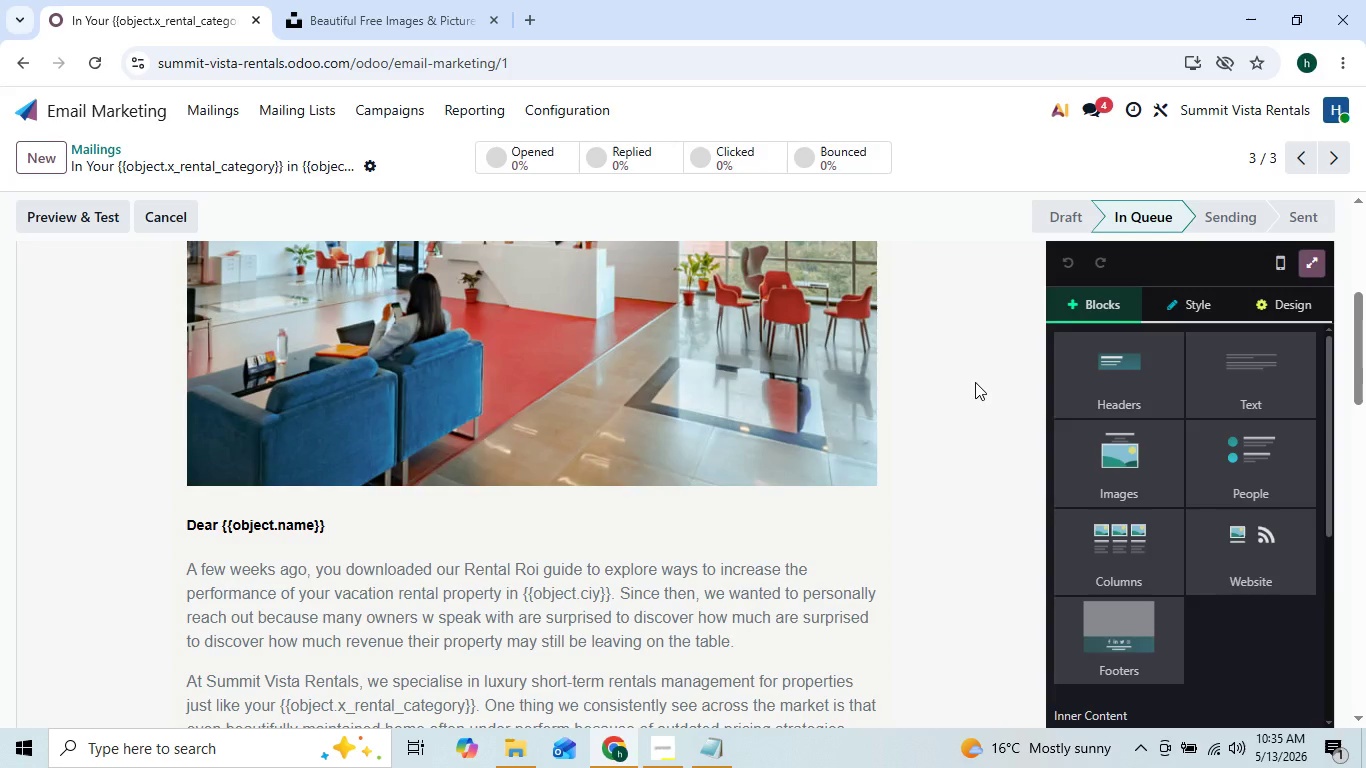 
double_click([968, 376])
 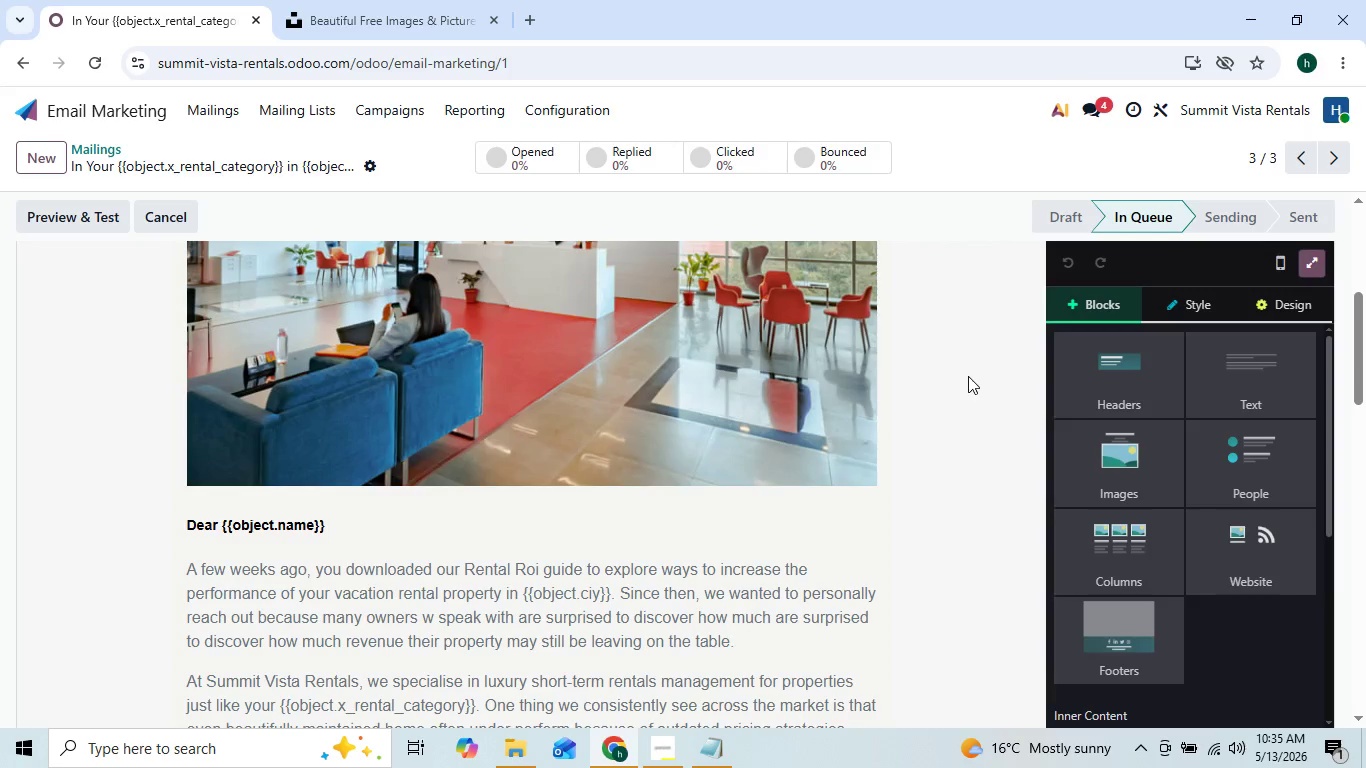 
triple_click([968, 376])
 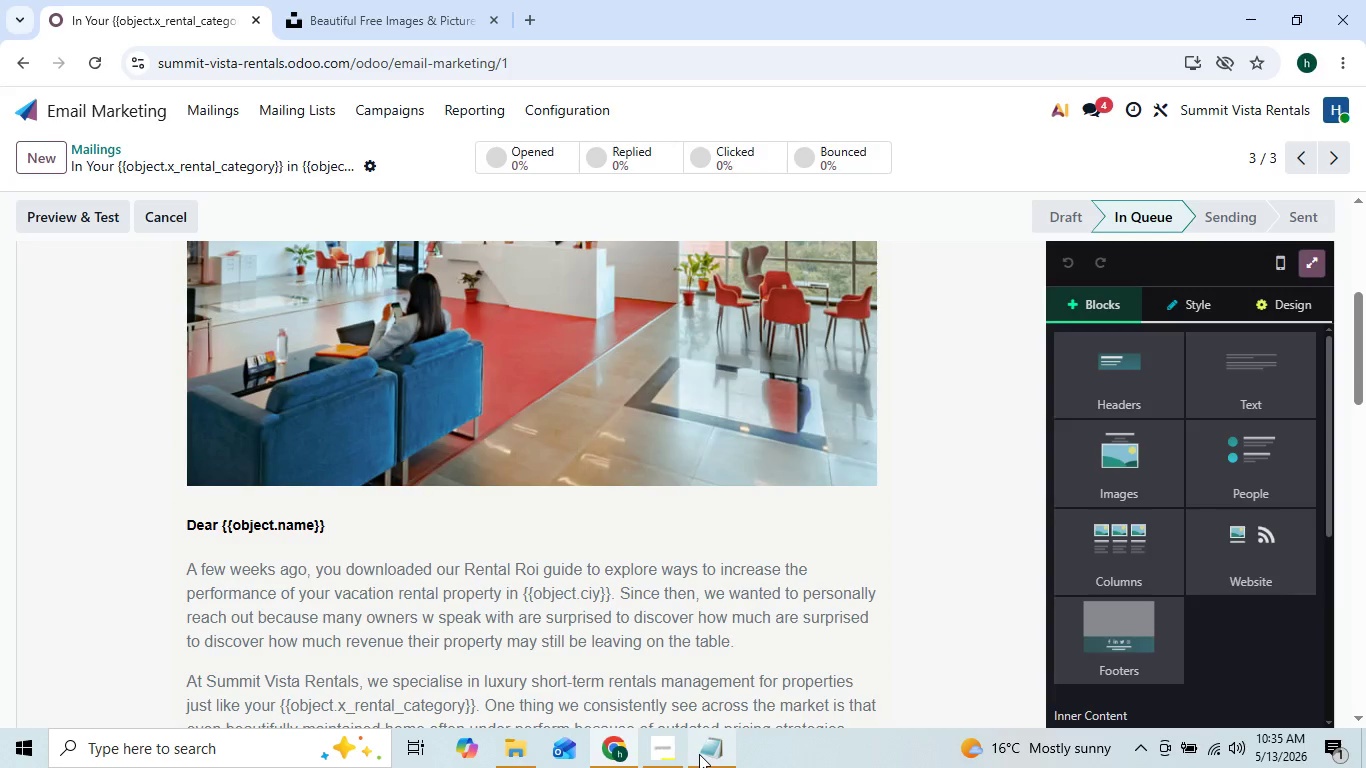 
left_click([665, 754])